 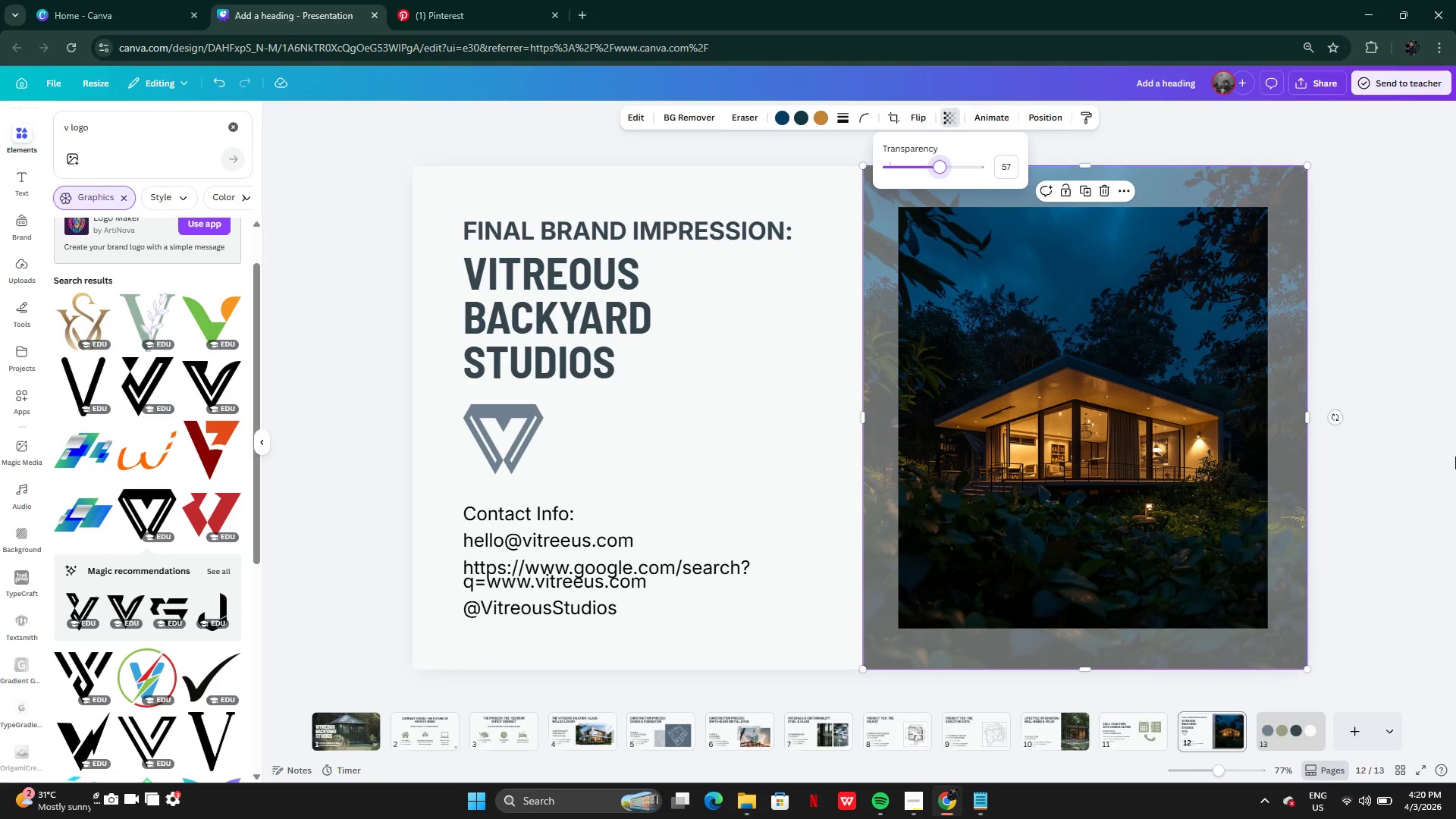 
double_click([1416, 478])
 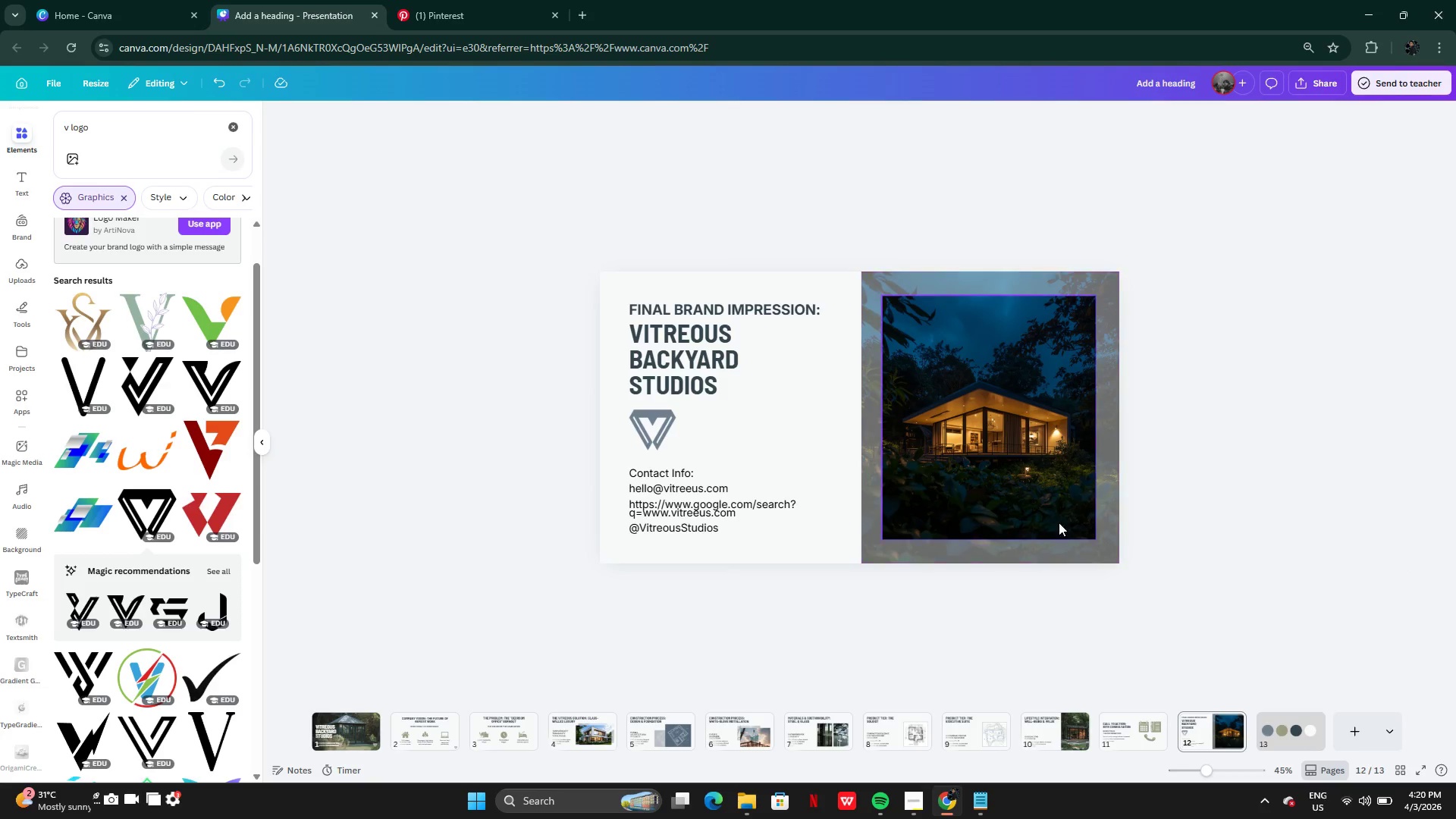 
left_click([1012, 479])
 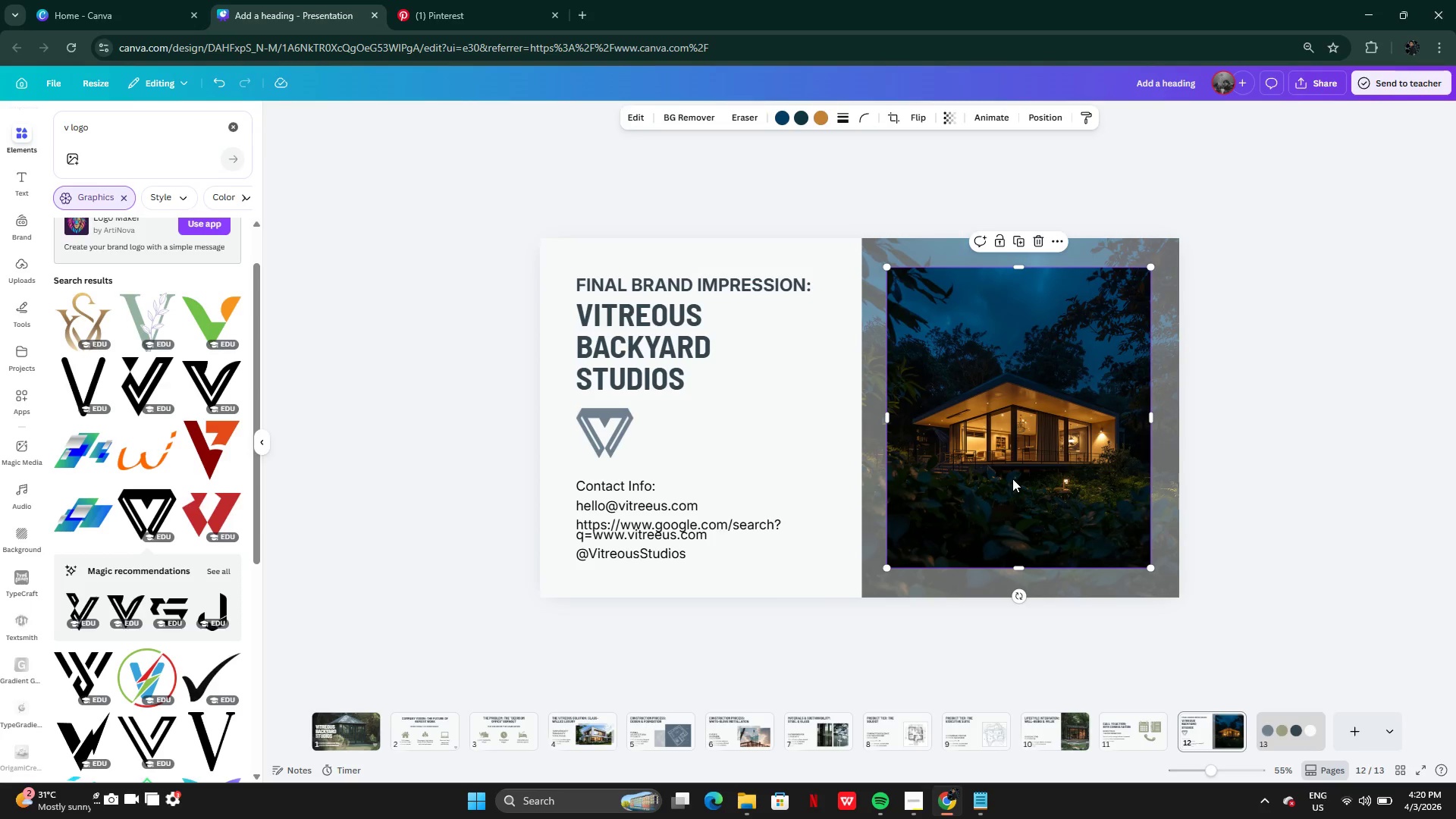 
left_click_drag(start_coordinate=[1012, 479], to_coordinate=[1017, 477])
 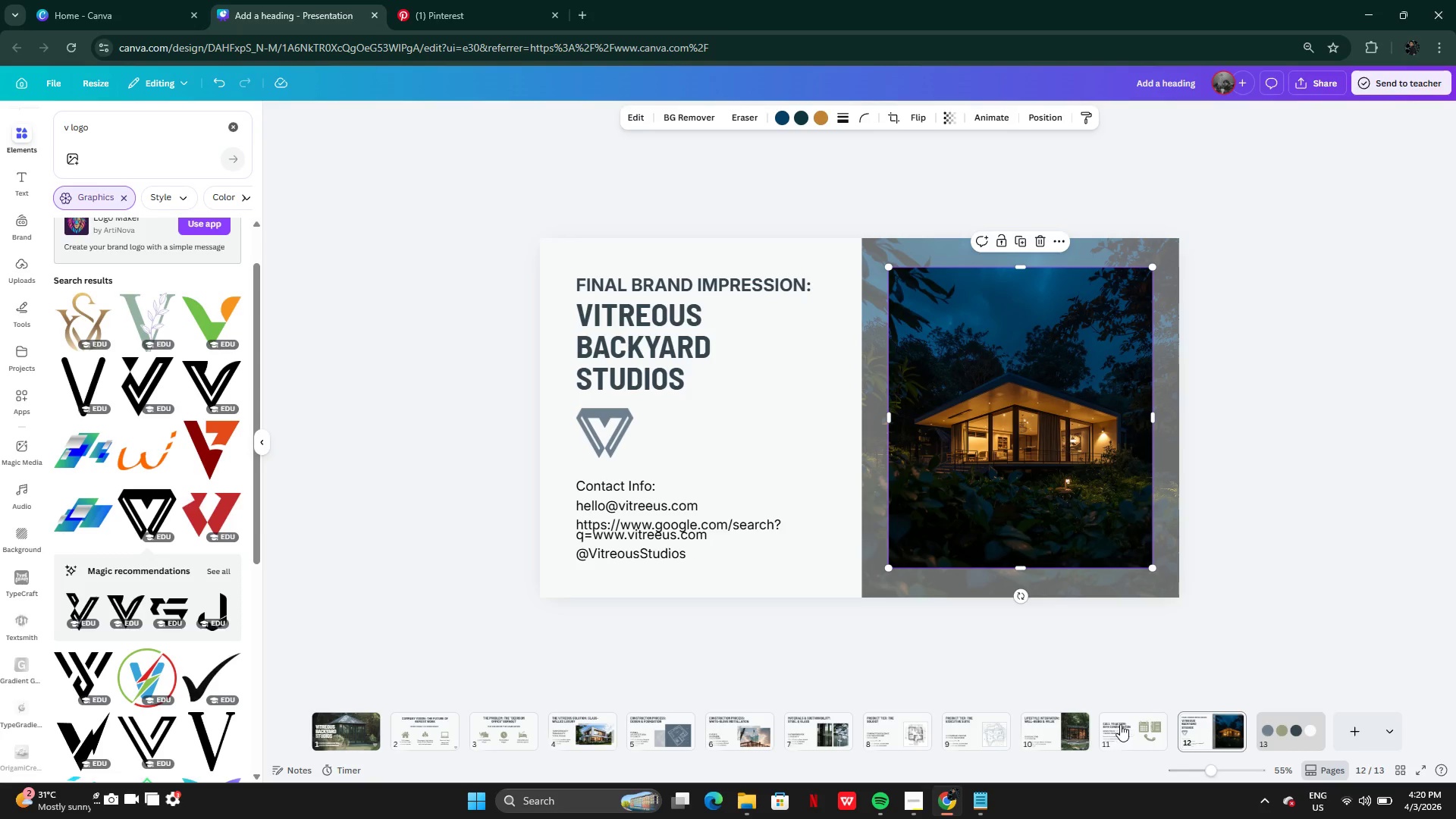 
left_click([1134, 738])
 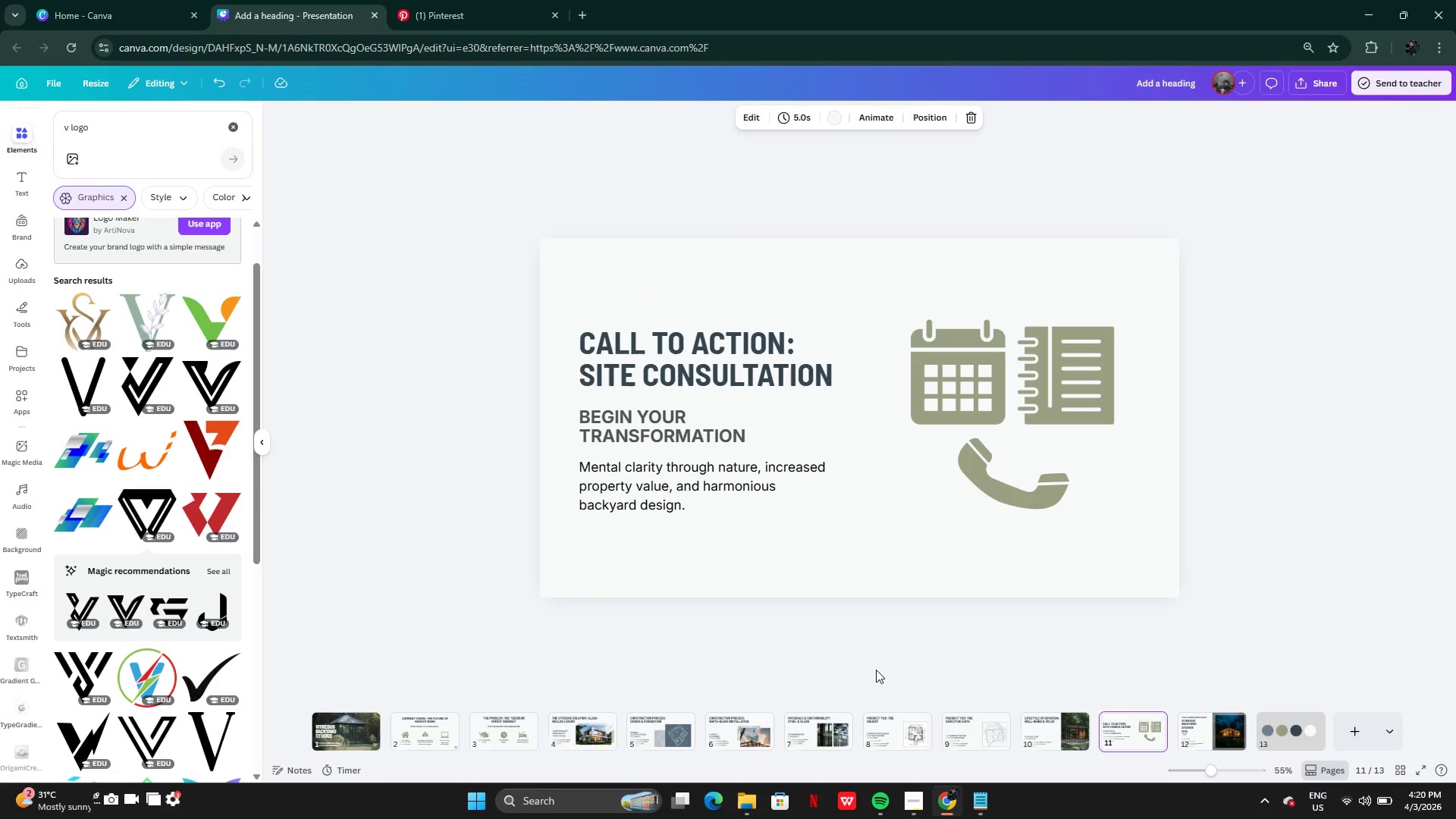 
wait(5.5)
 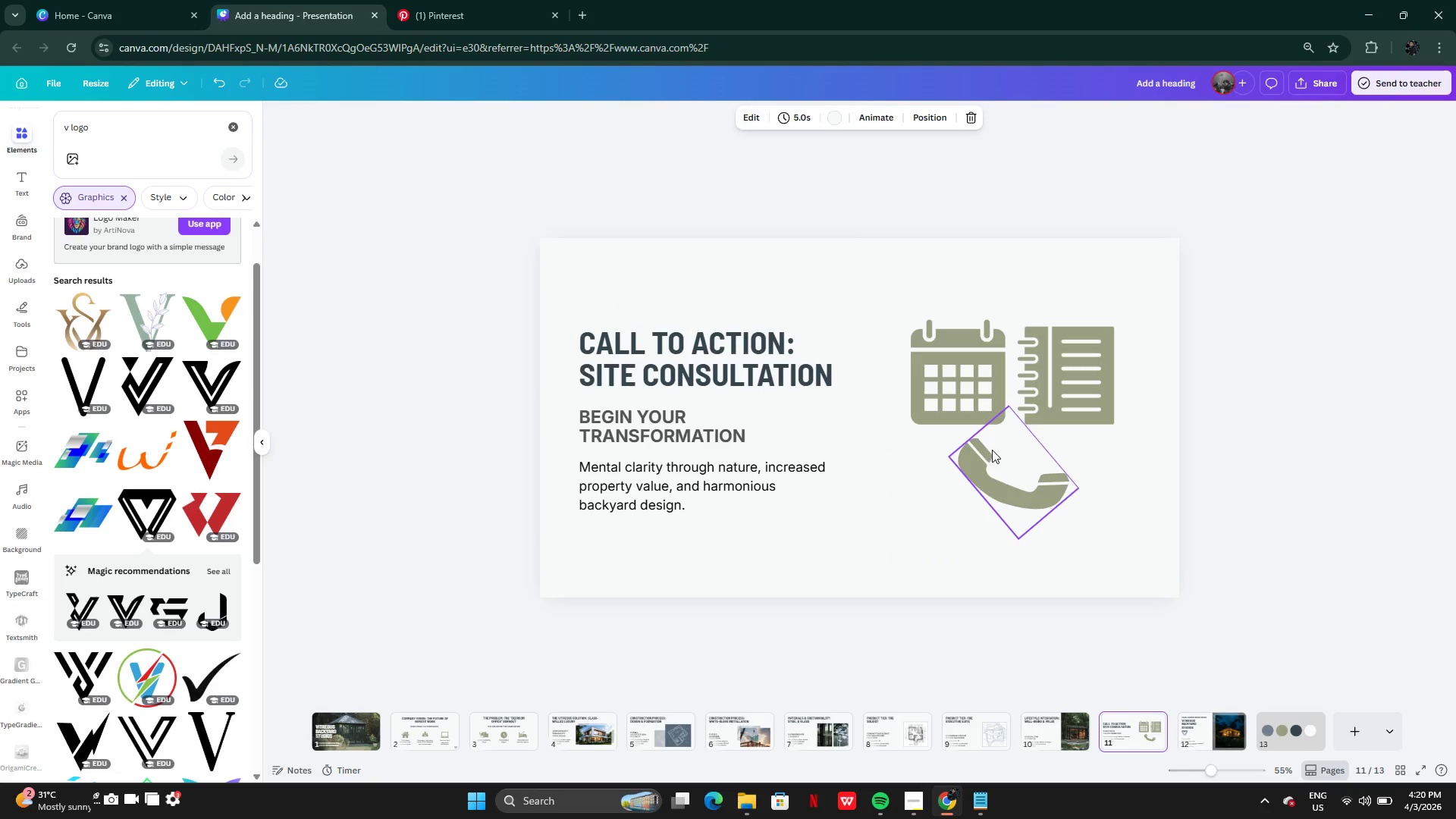 
left_click([639, 733])
 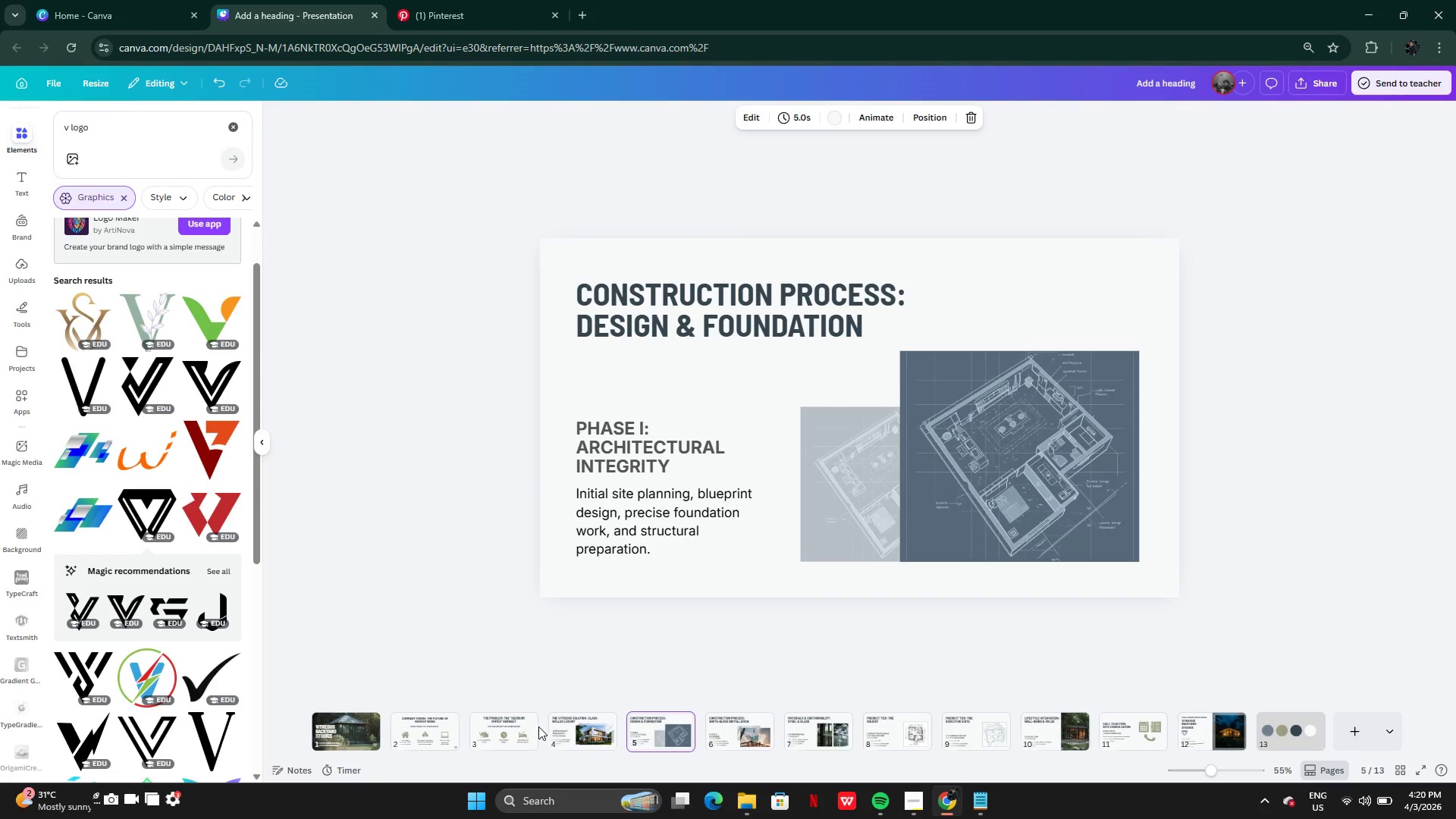 
left_click([591, 731])
 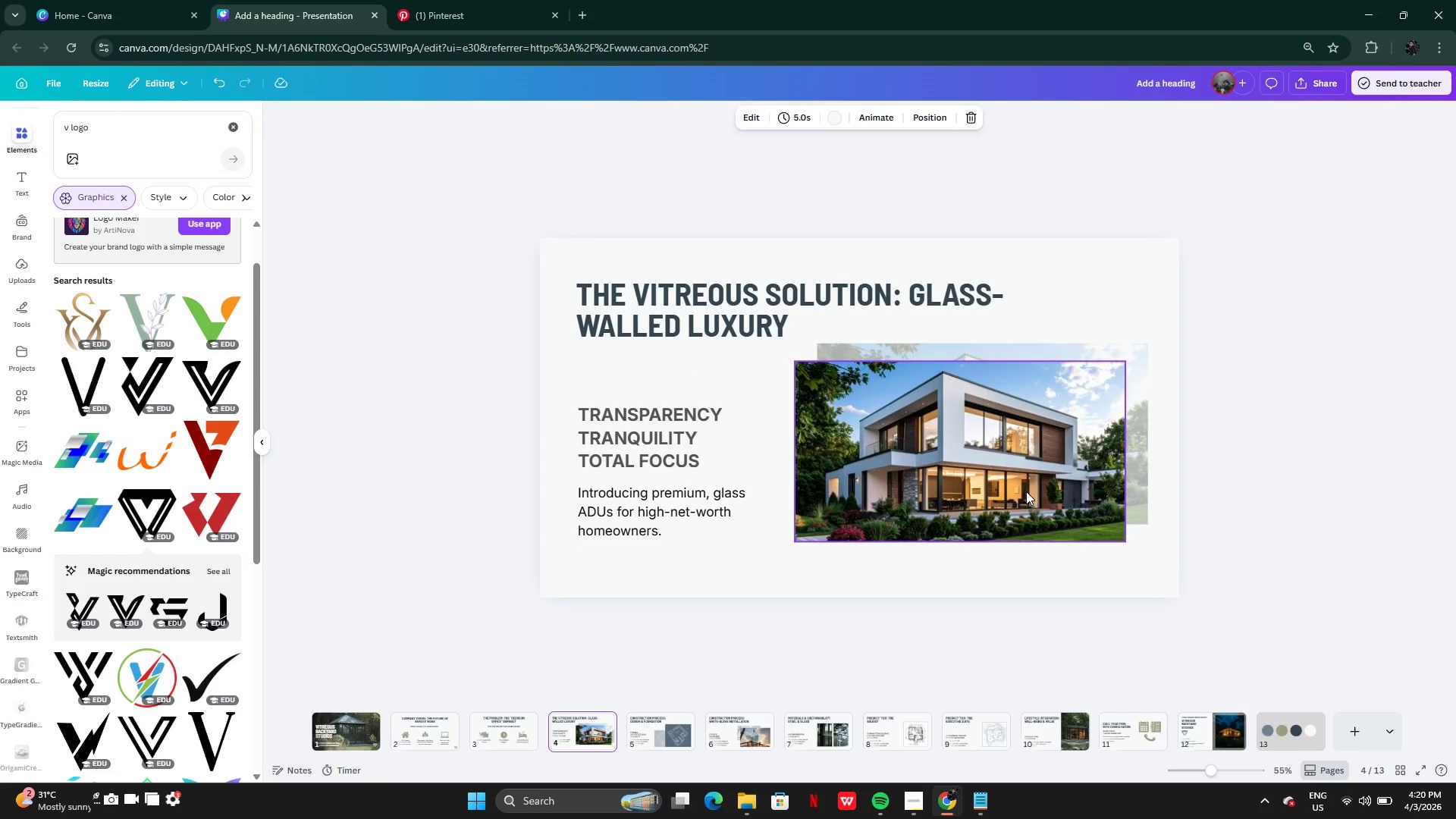 
left_click_drag(start_coordinate=[1044, 486], to_coordinate=[1050, 502])
 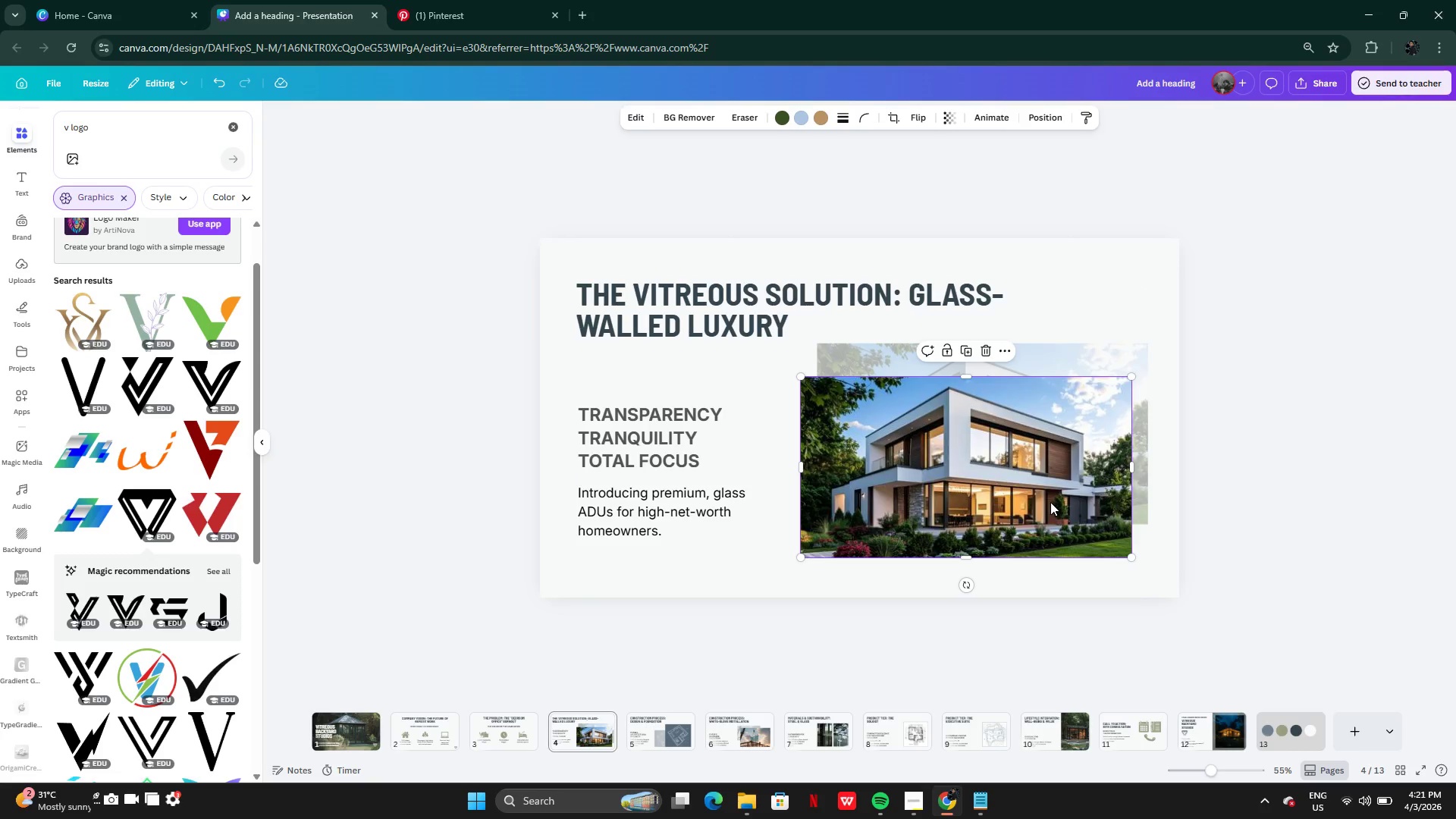 
left_click([1050, 502])
 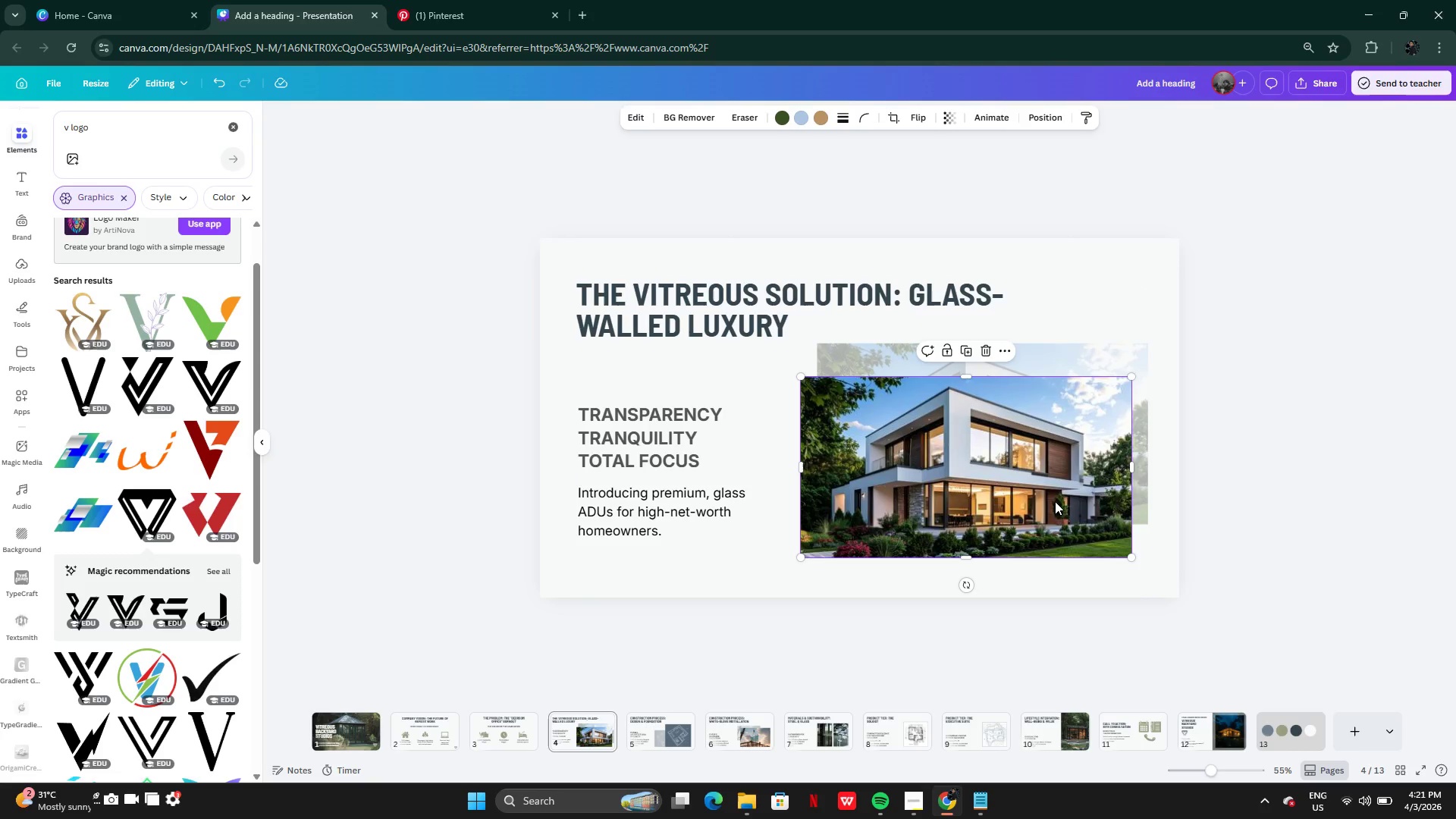 
left_click_drag(start_coordinate=[1055, 501], to_coordinate=[1048, 503])
 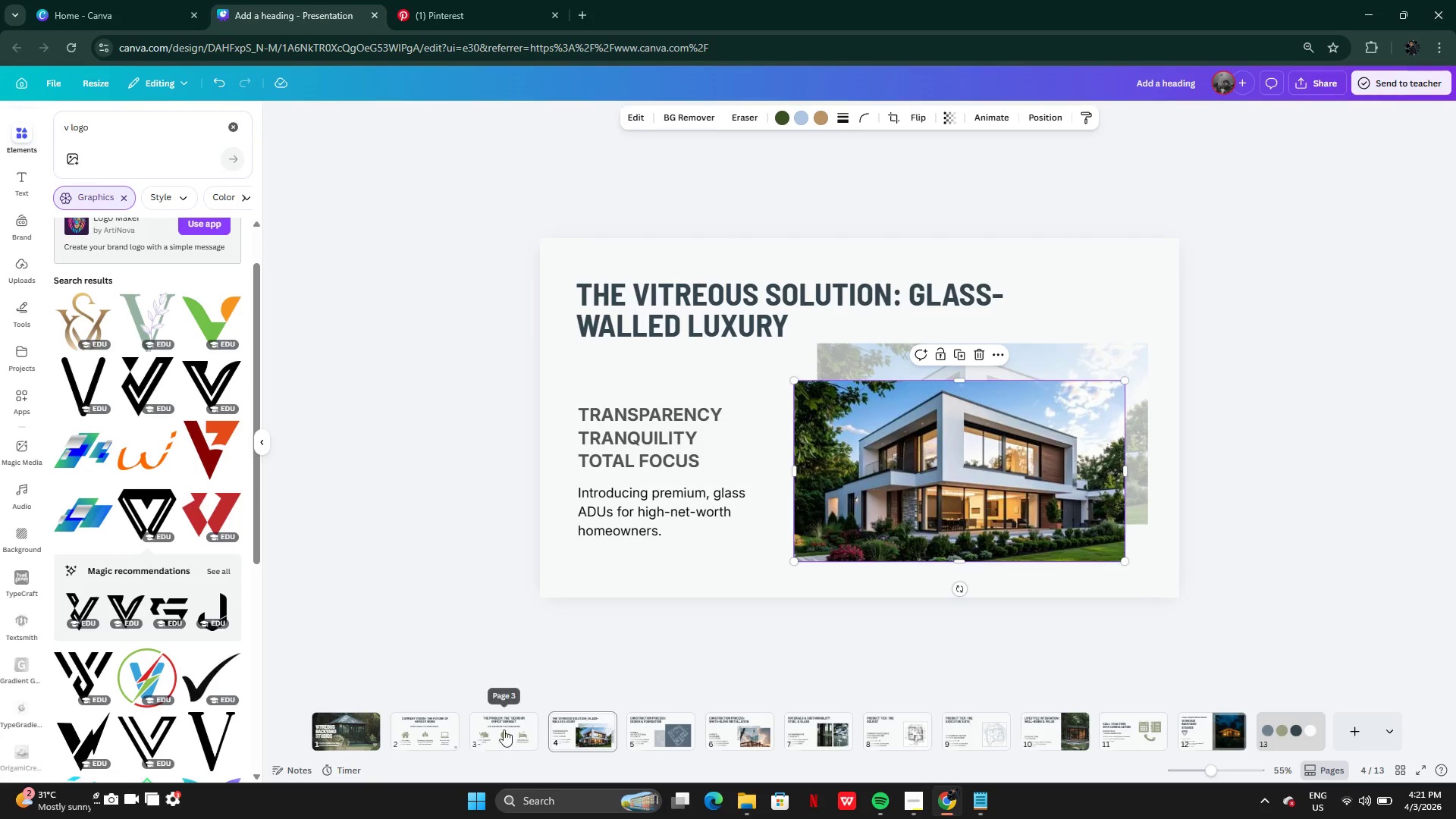 
left_click([520, 721])
 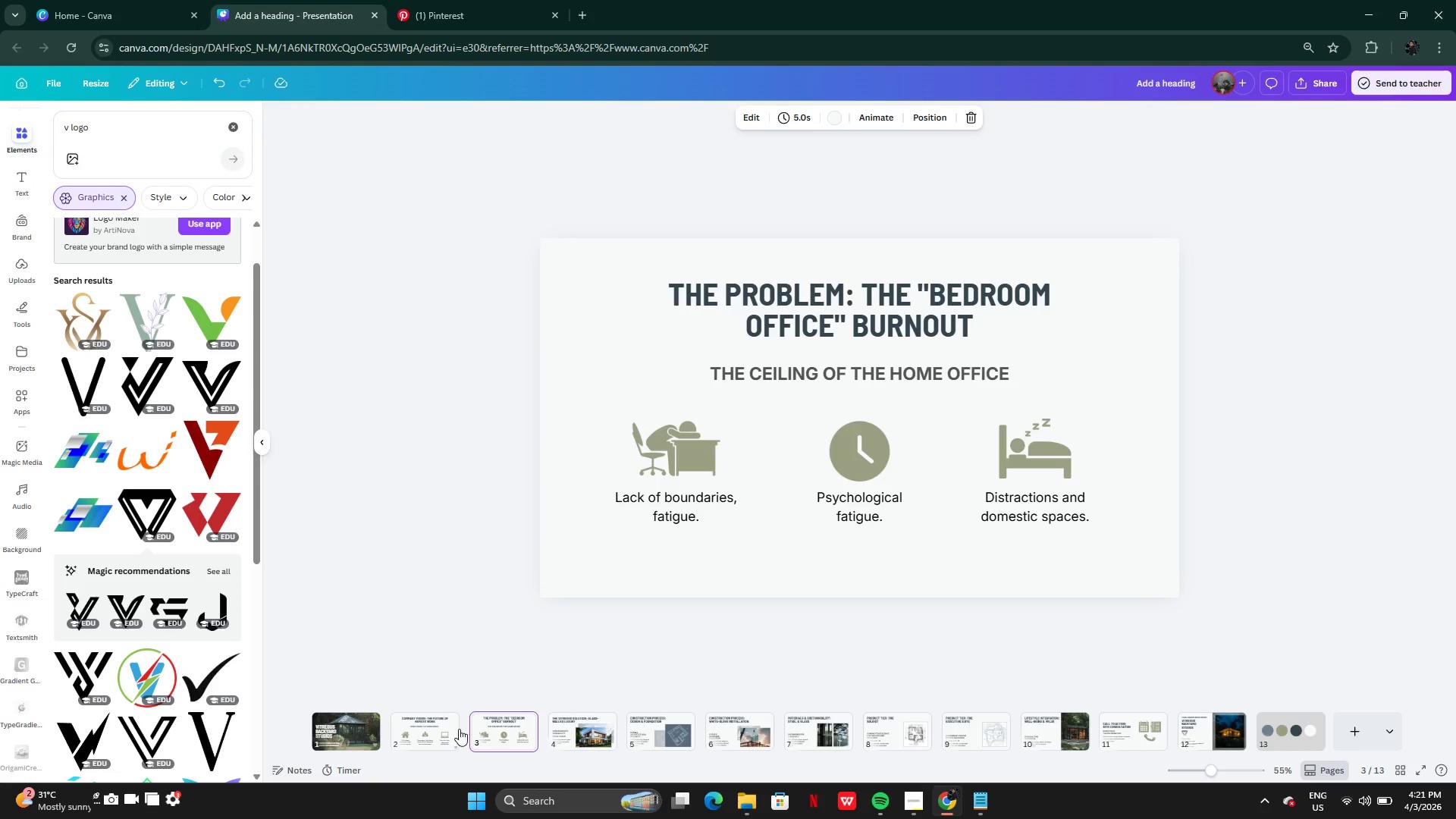 
left_click([413, 731])
 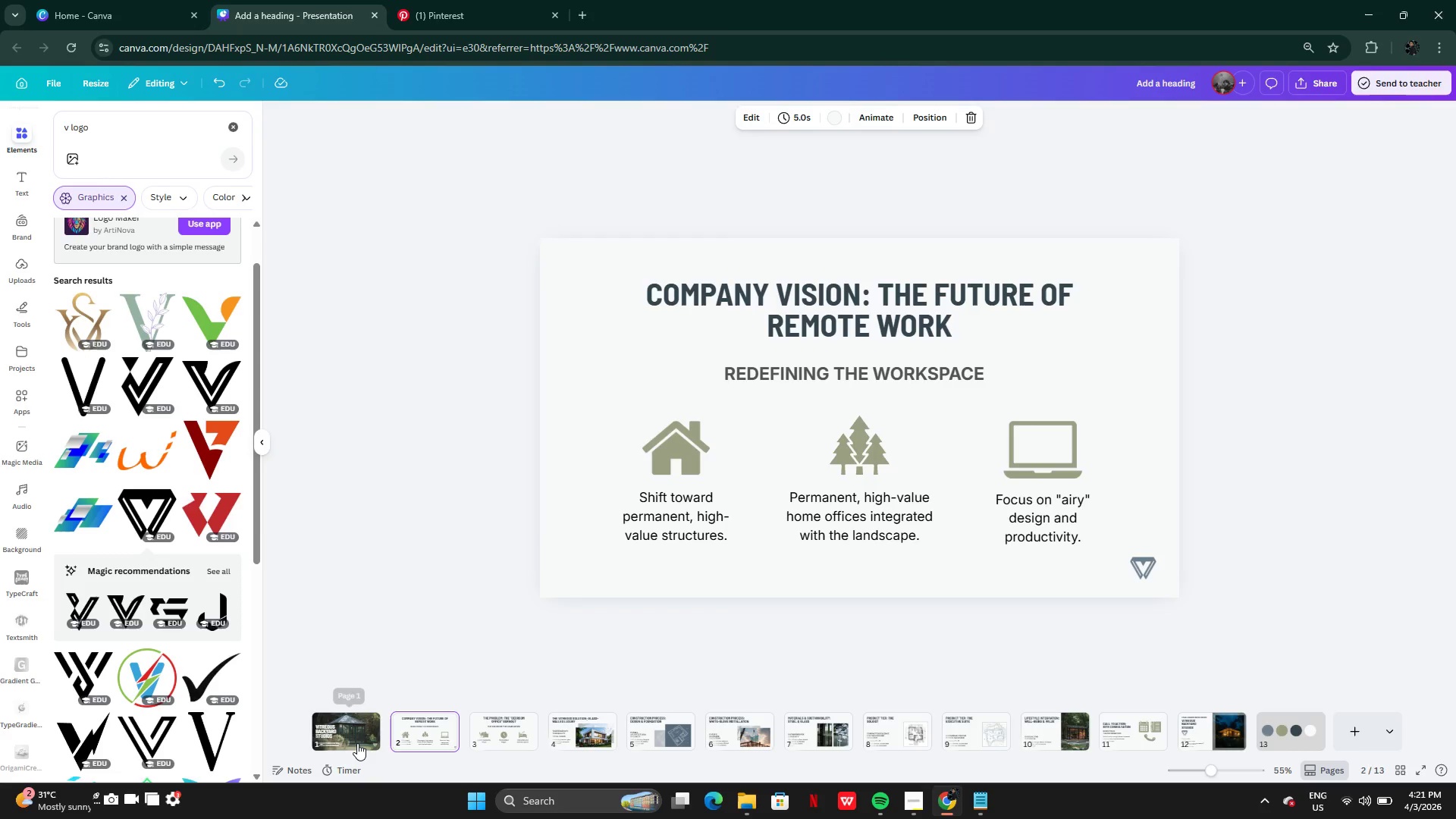 
left_click([357, 743])
 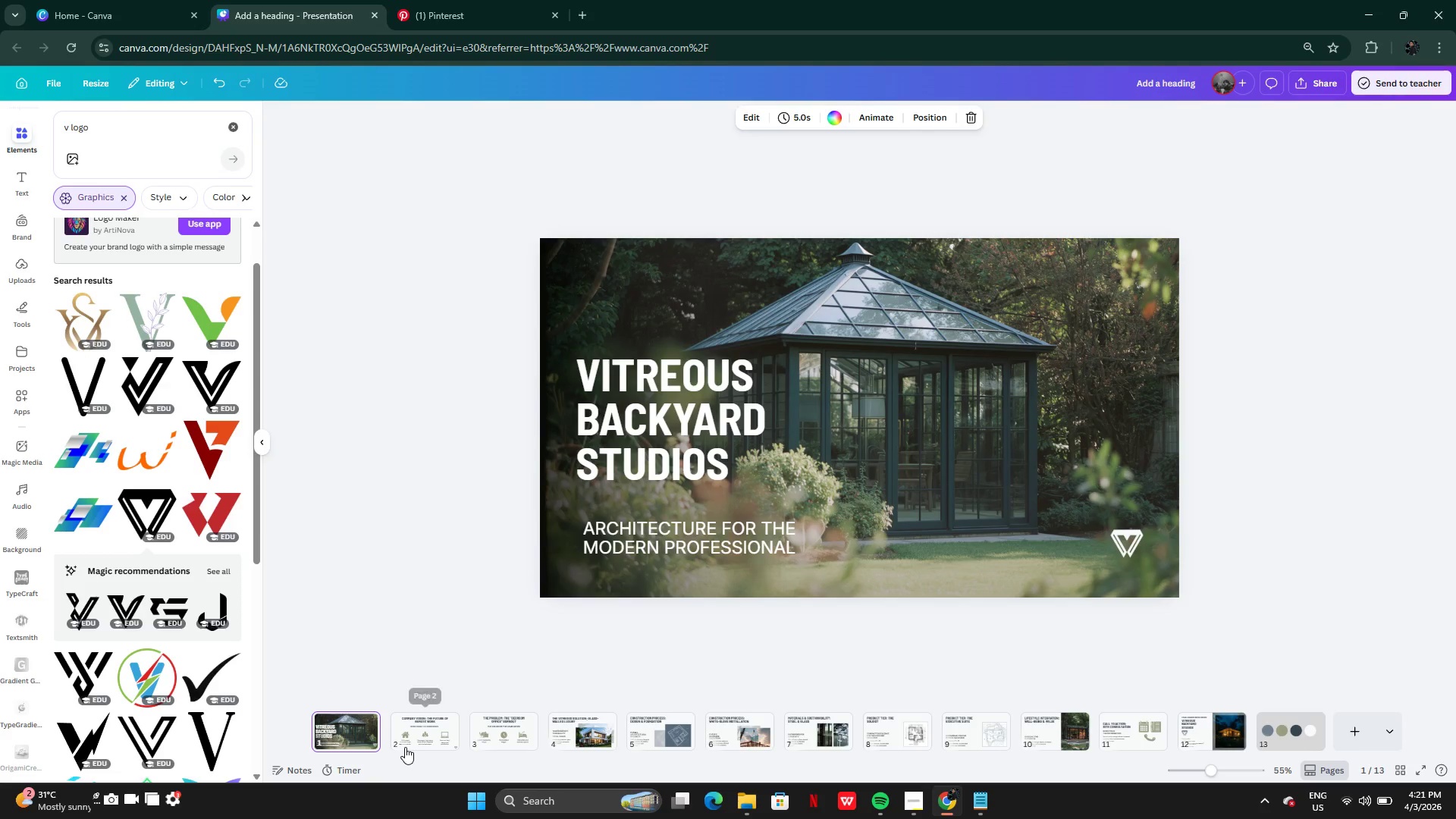 
left_click([405, 747])
 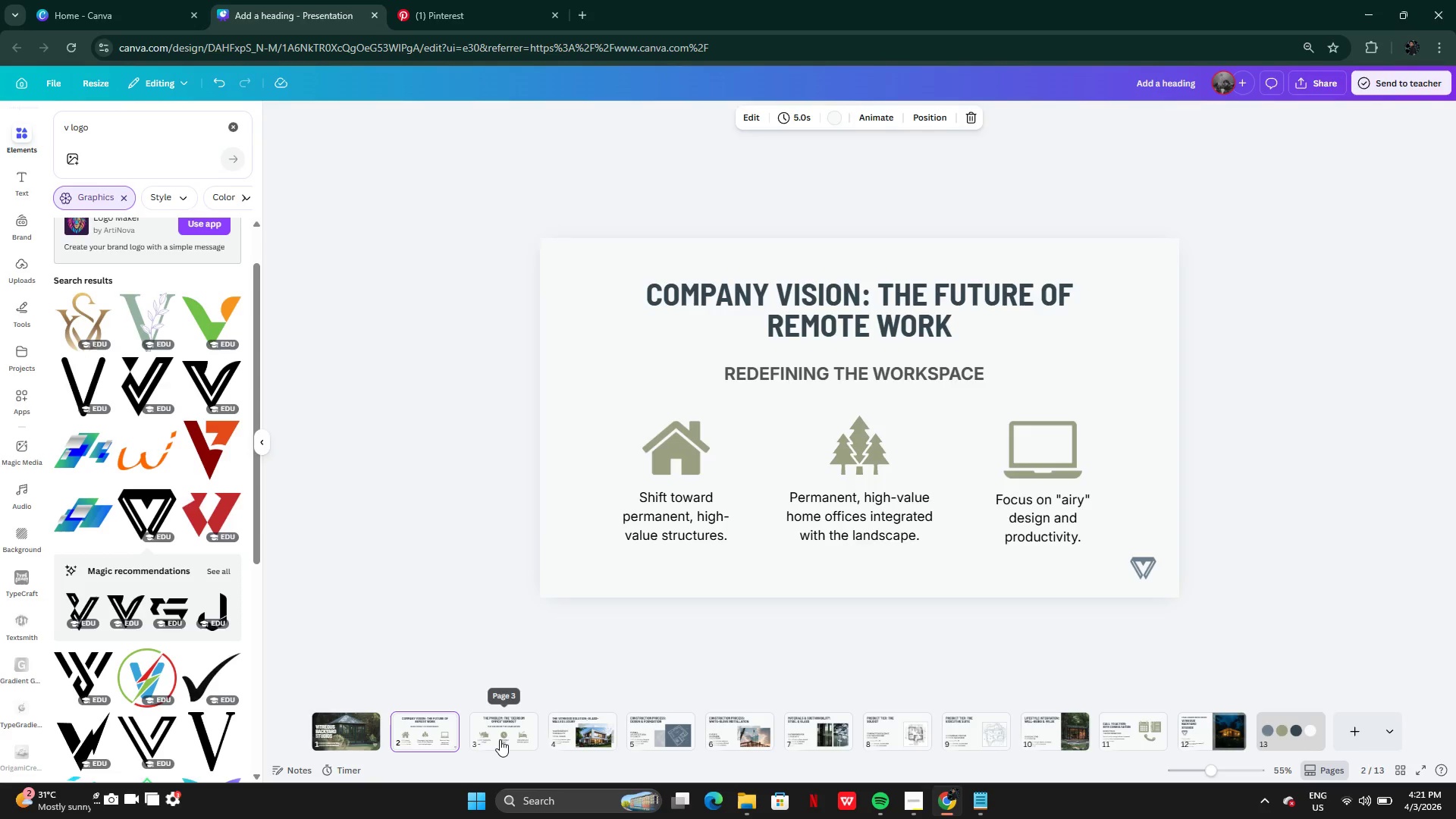 
left_click([499, 739])
 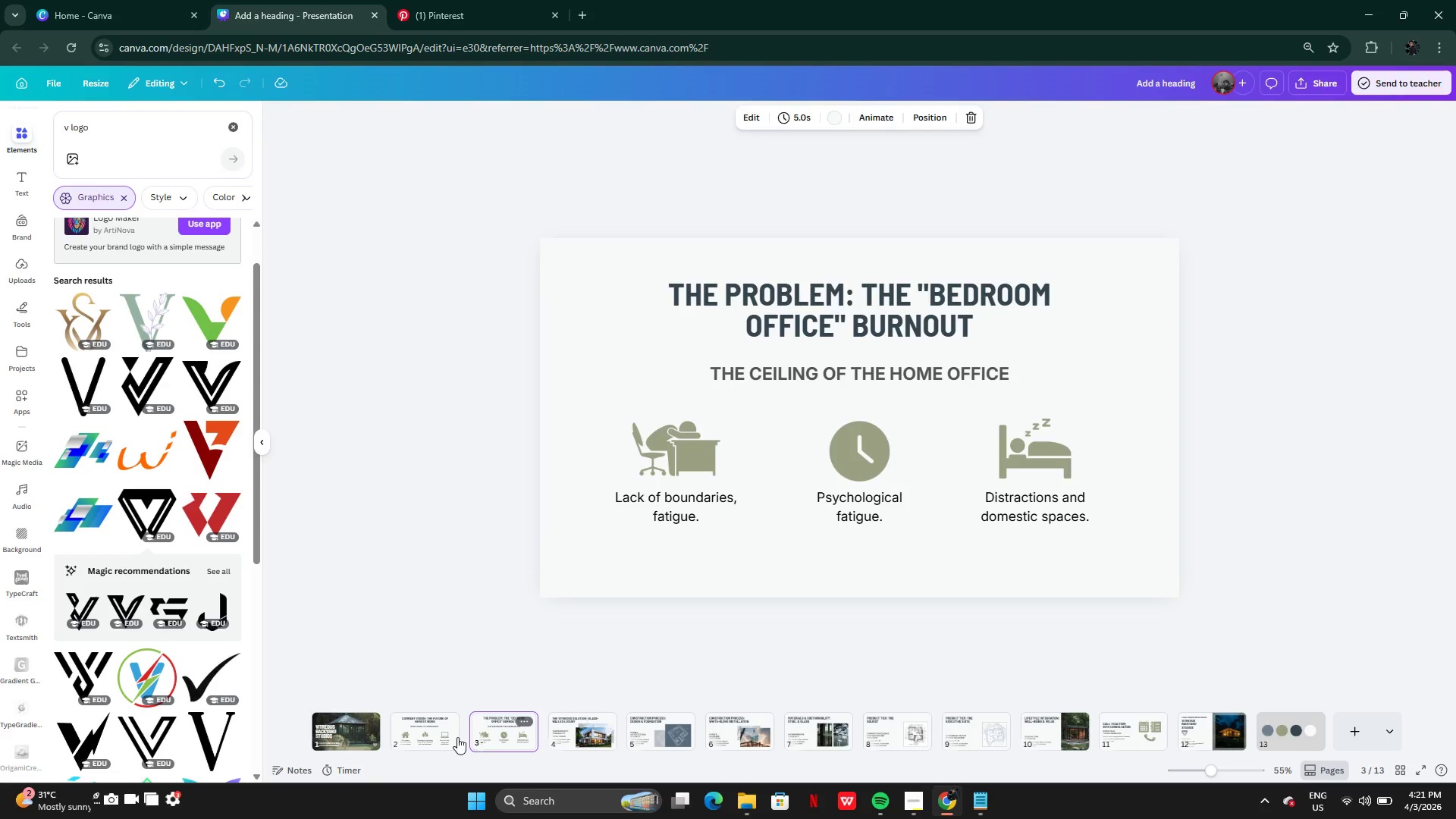 
left_click([453, 737])
 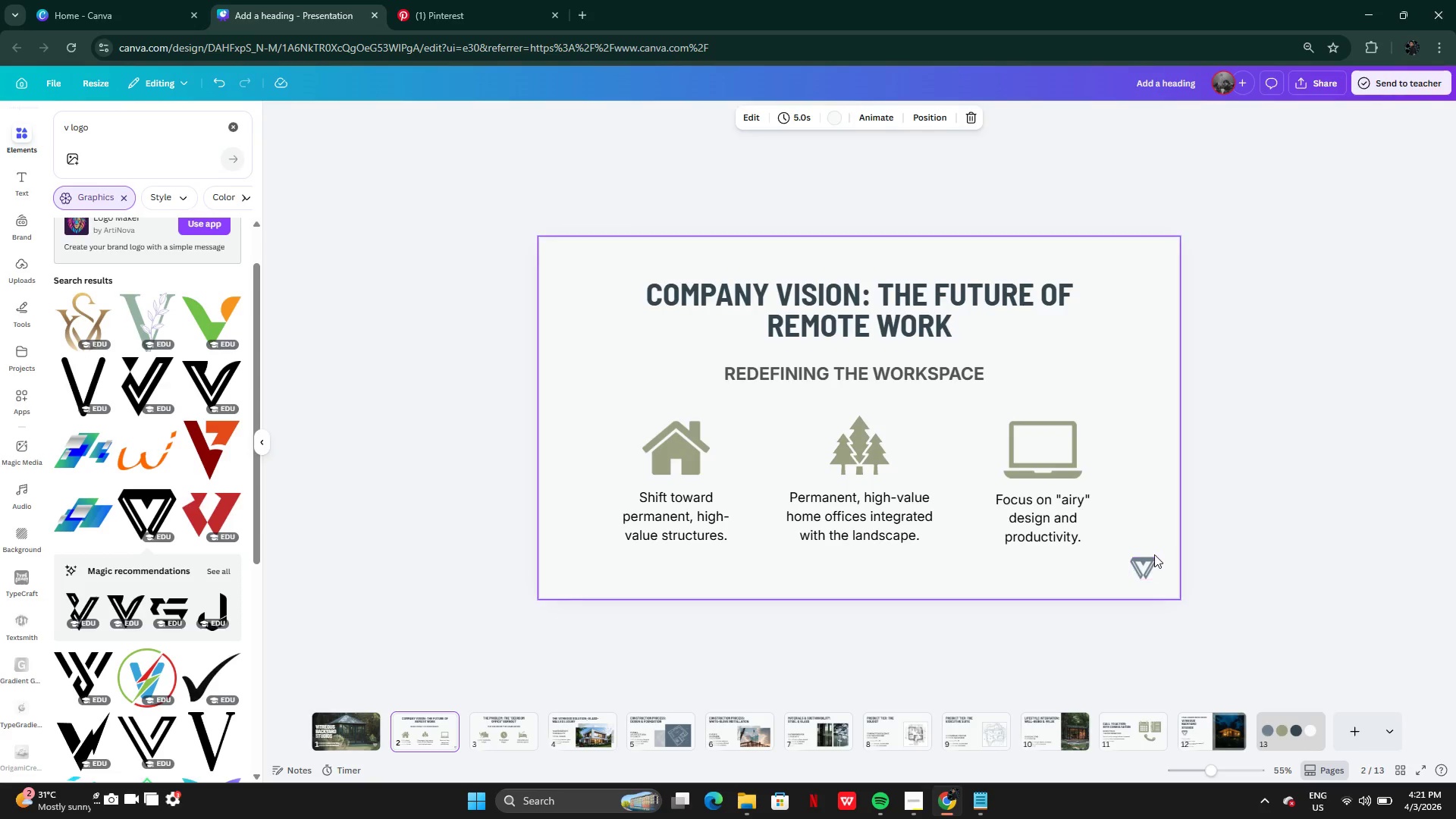 
left_click([1148, 564])
 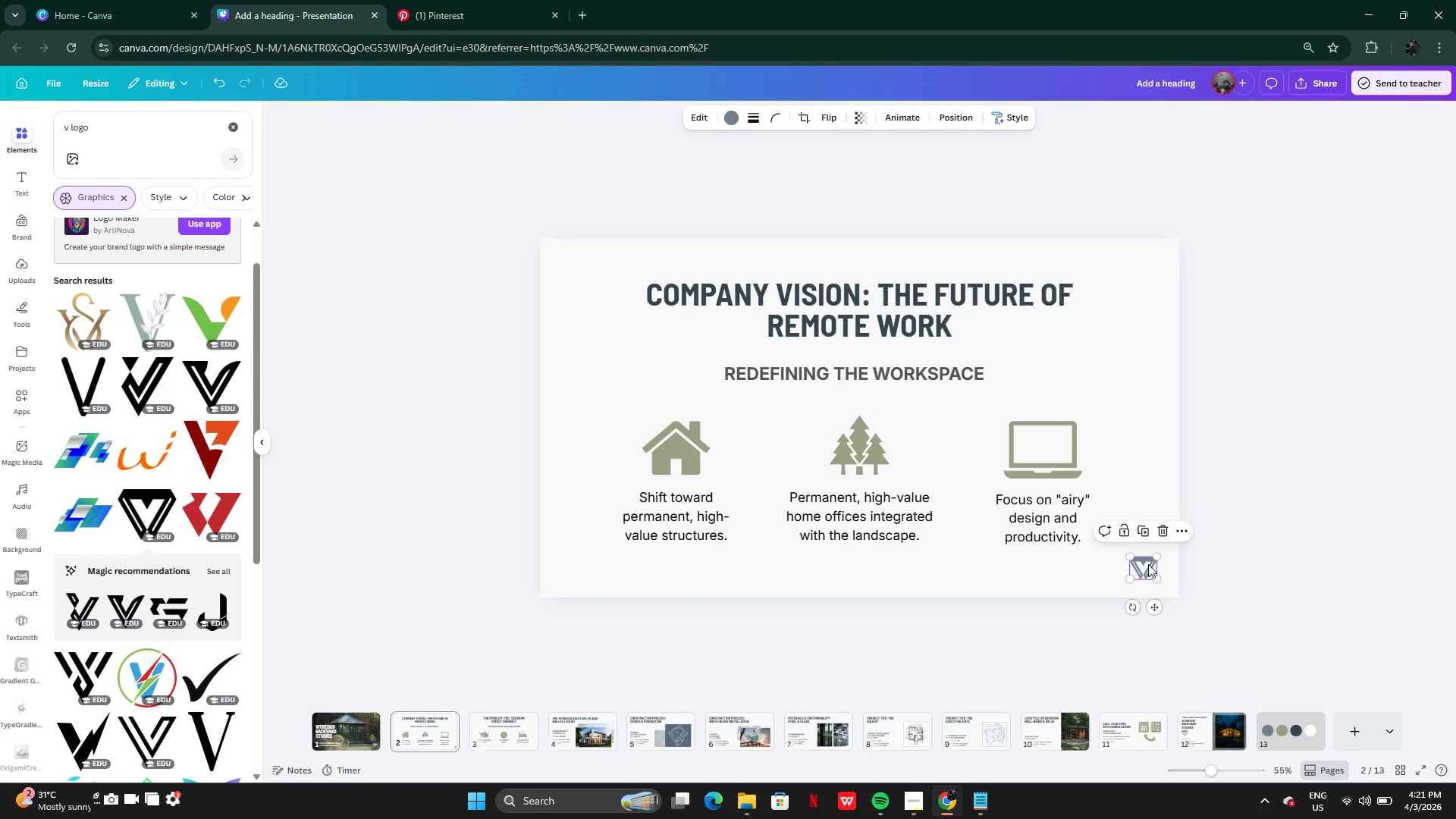 
key(Backspace)
 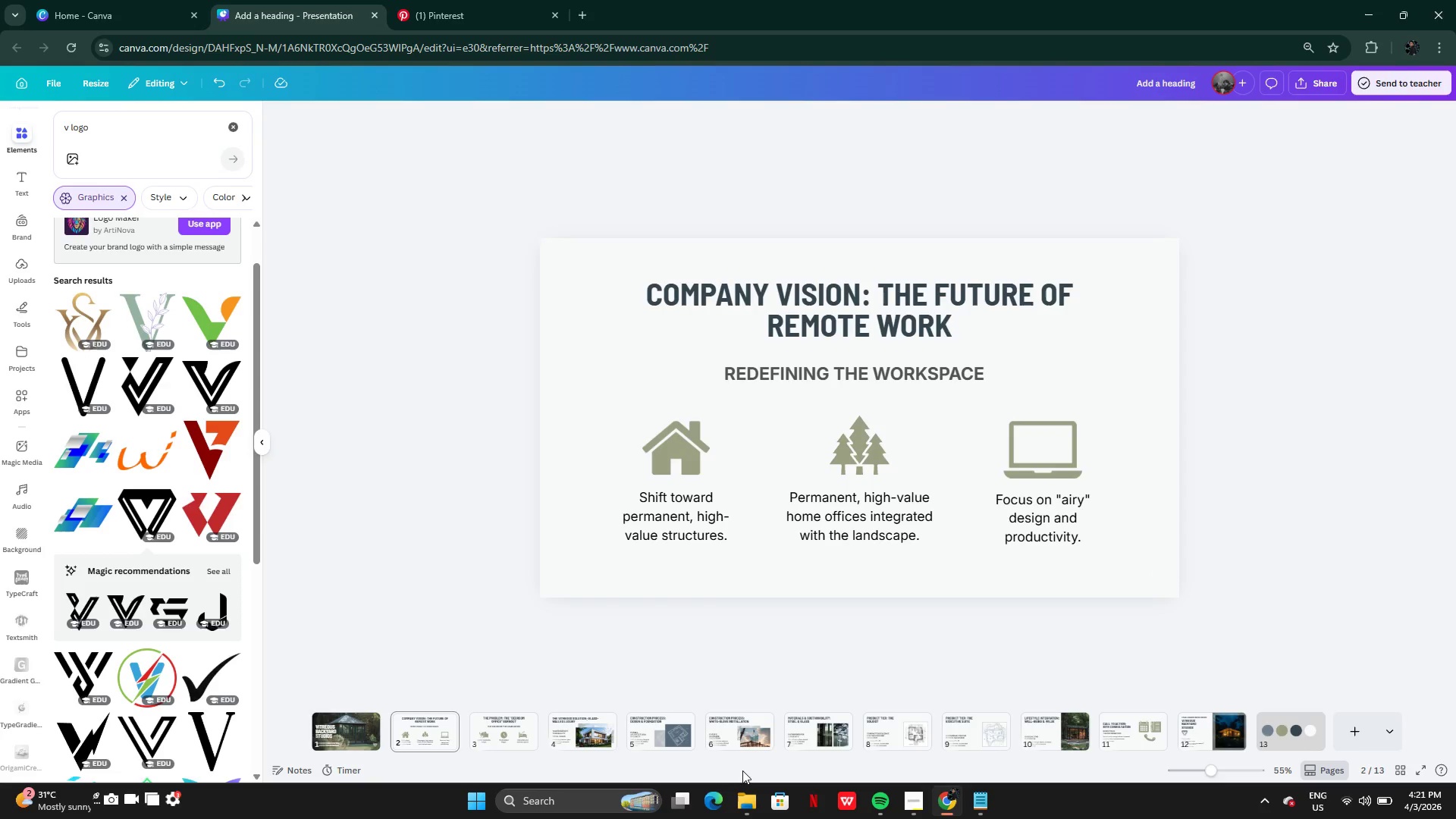 
left_click([721, 730])
 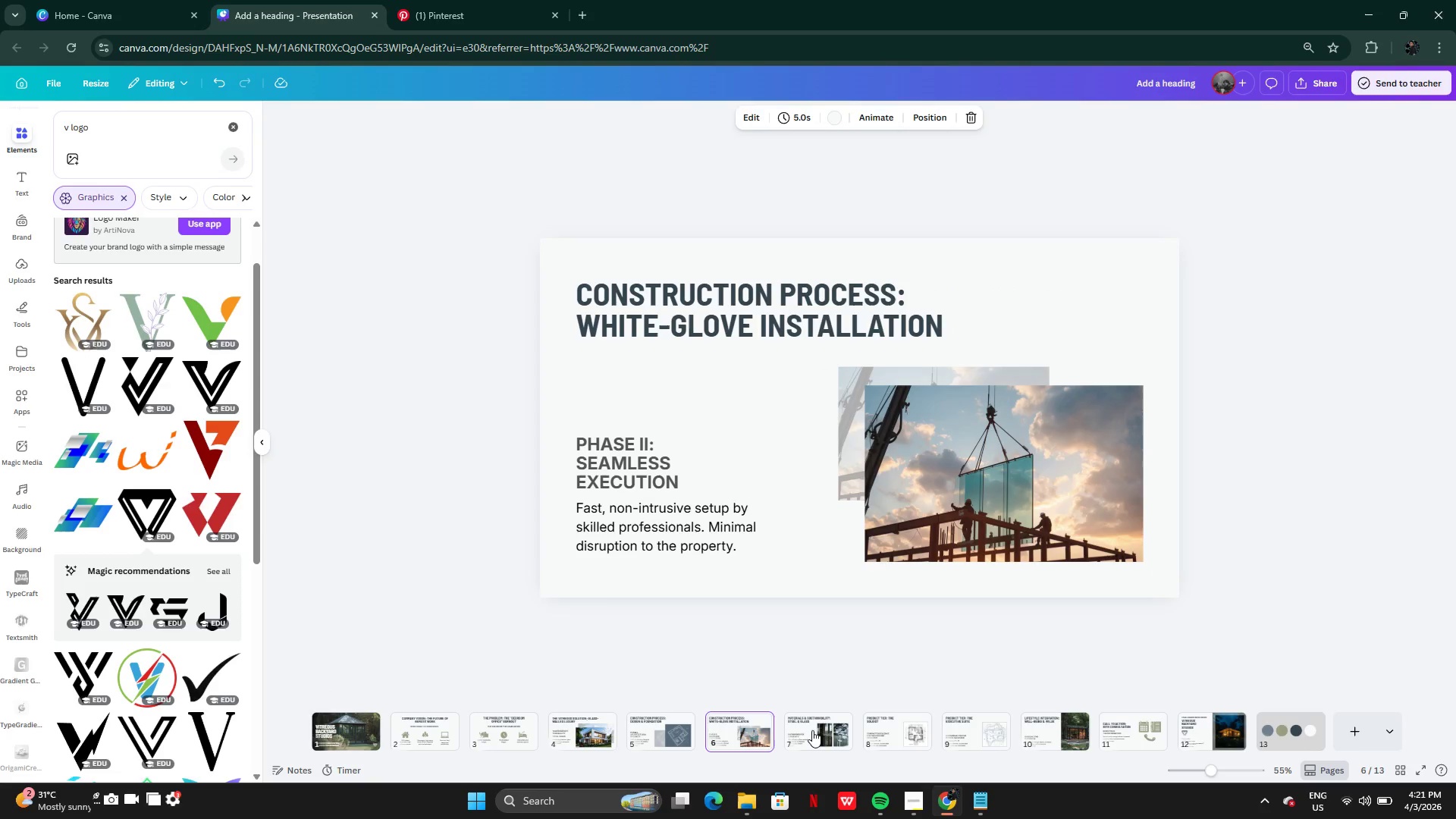 
left_click([815, 732])
 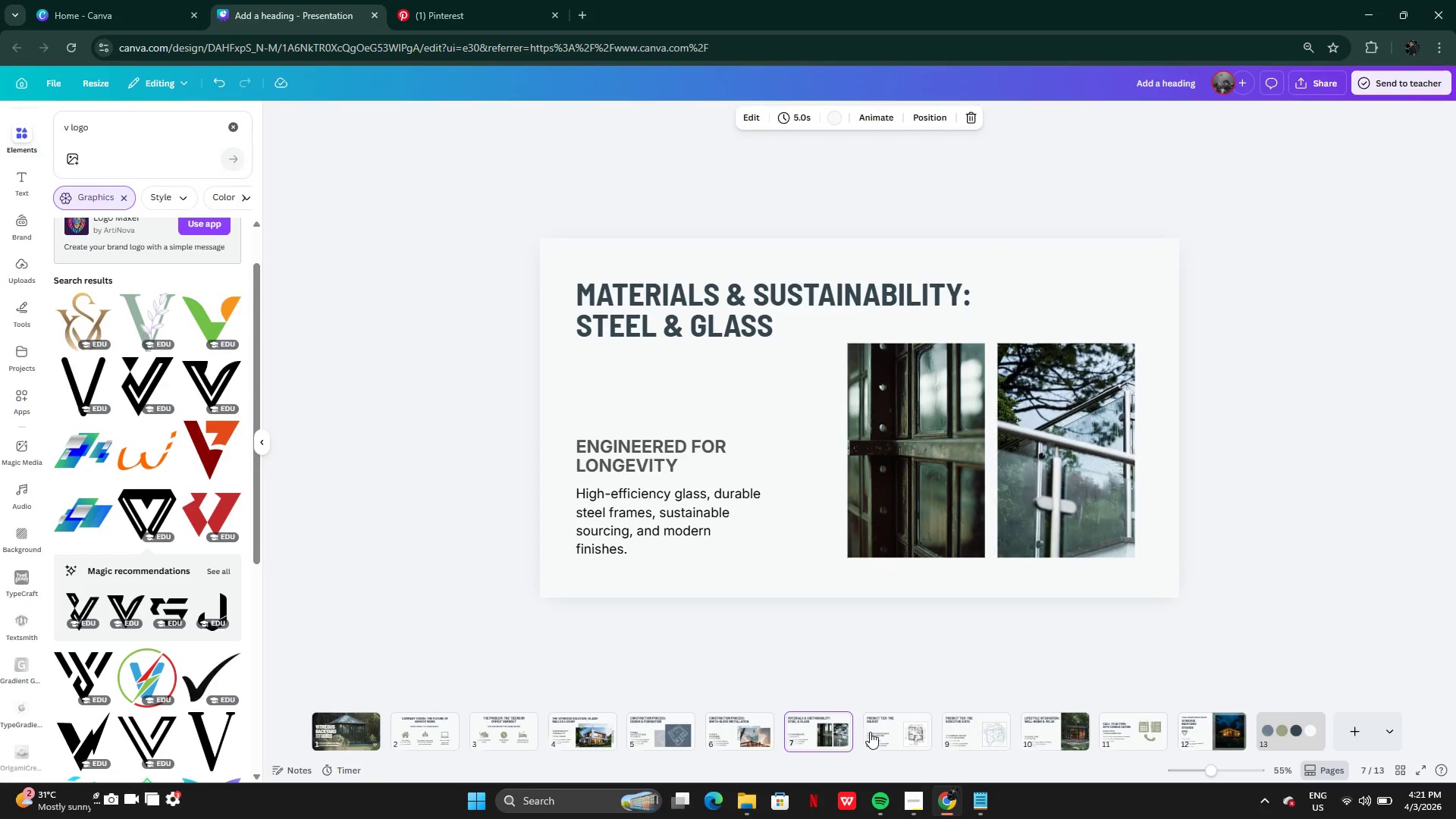 
left_click([871, 732])
 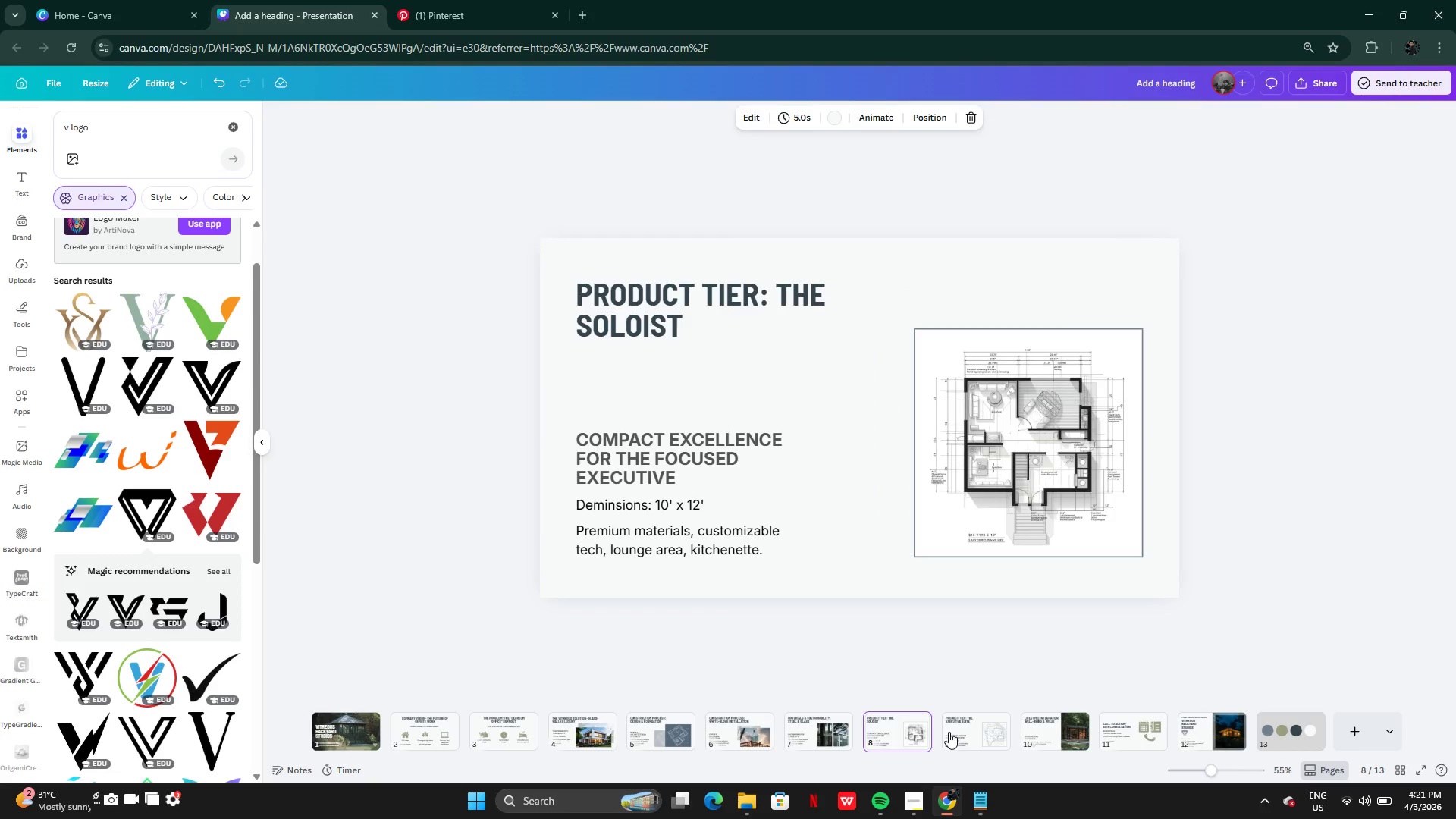 
left_click([957, 730])
 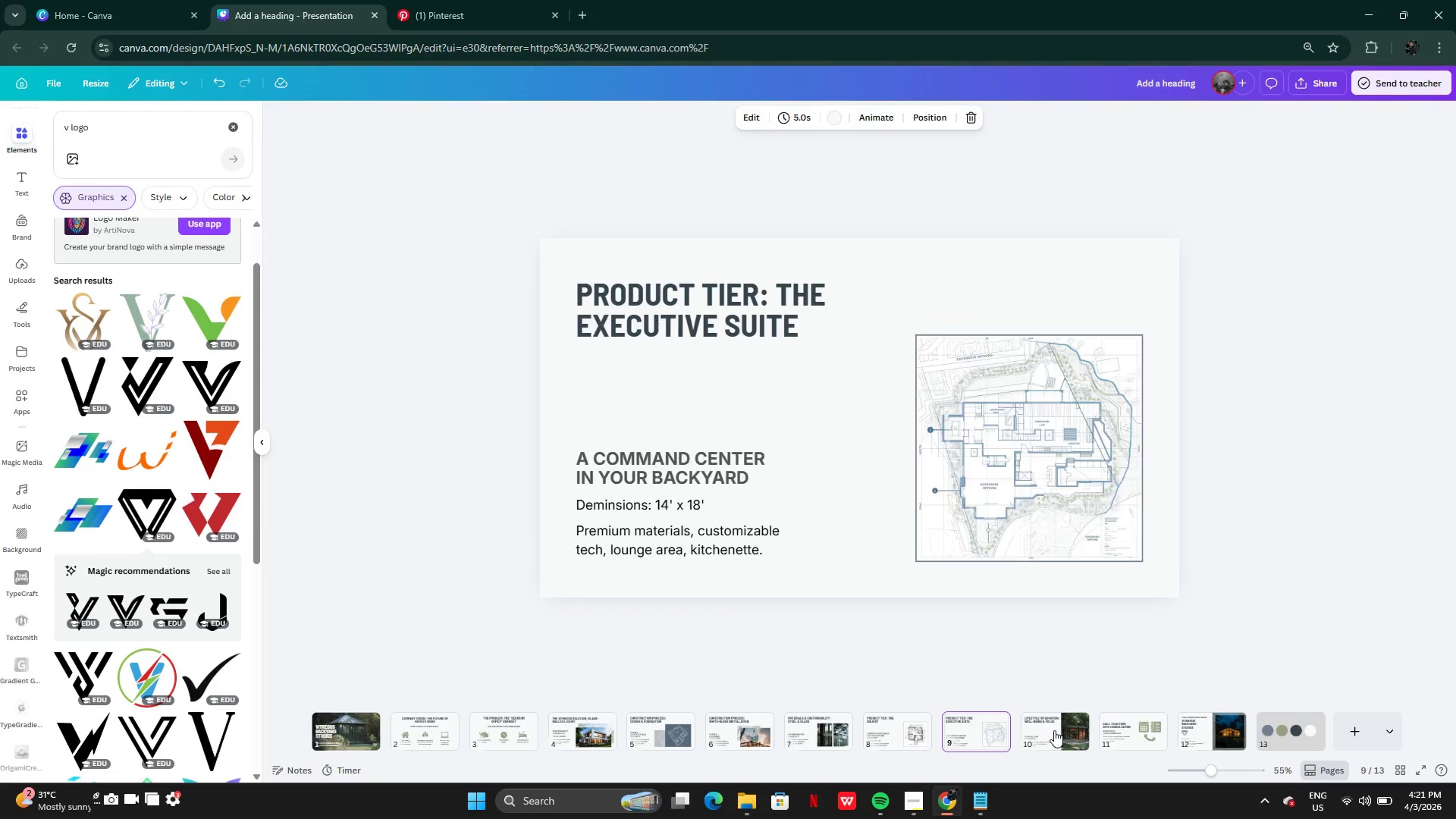 
left_click([1054, 730])
 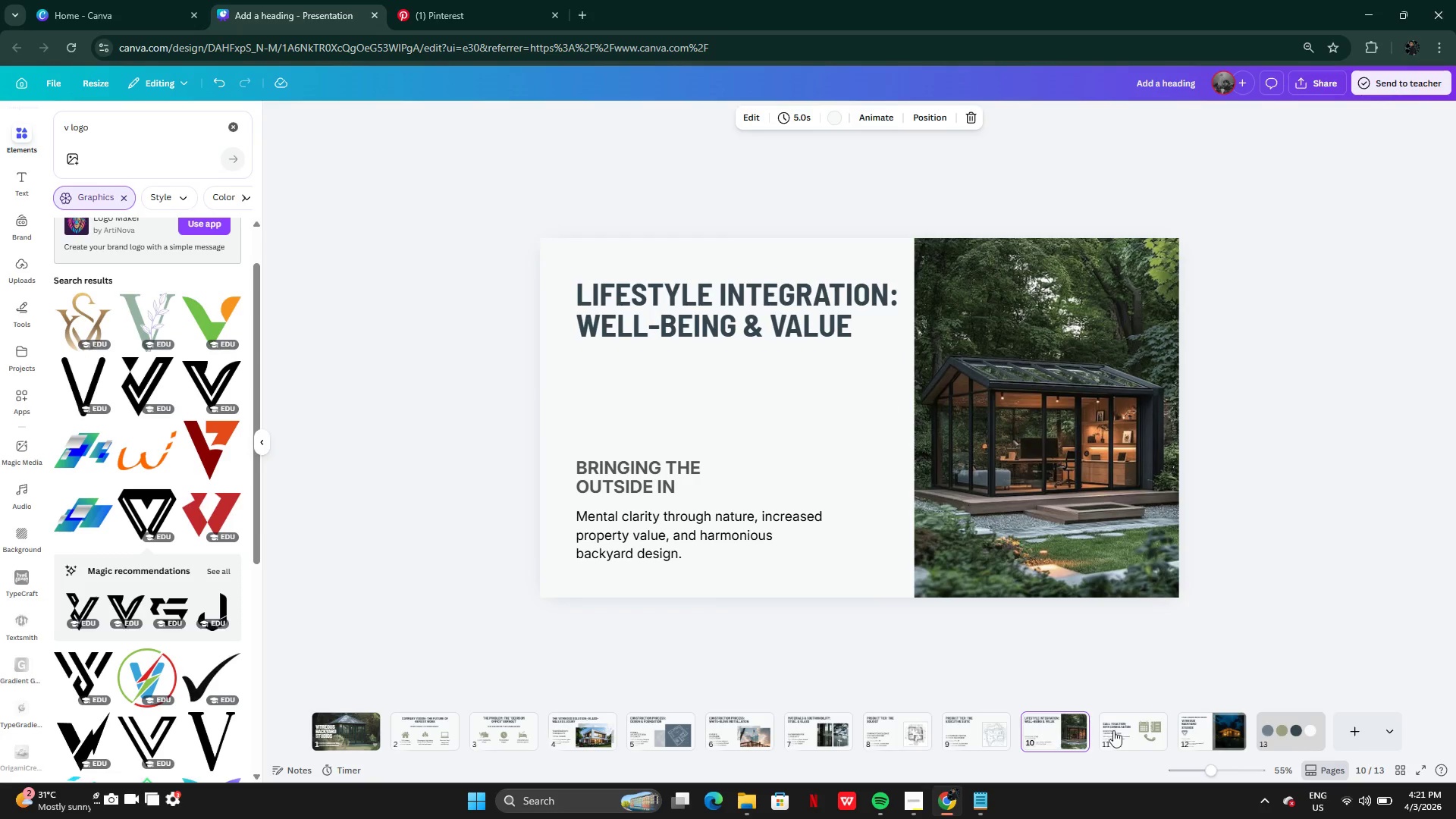 
mouse_move([1110, 733])
 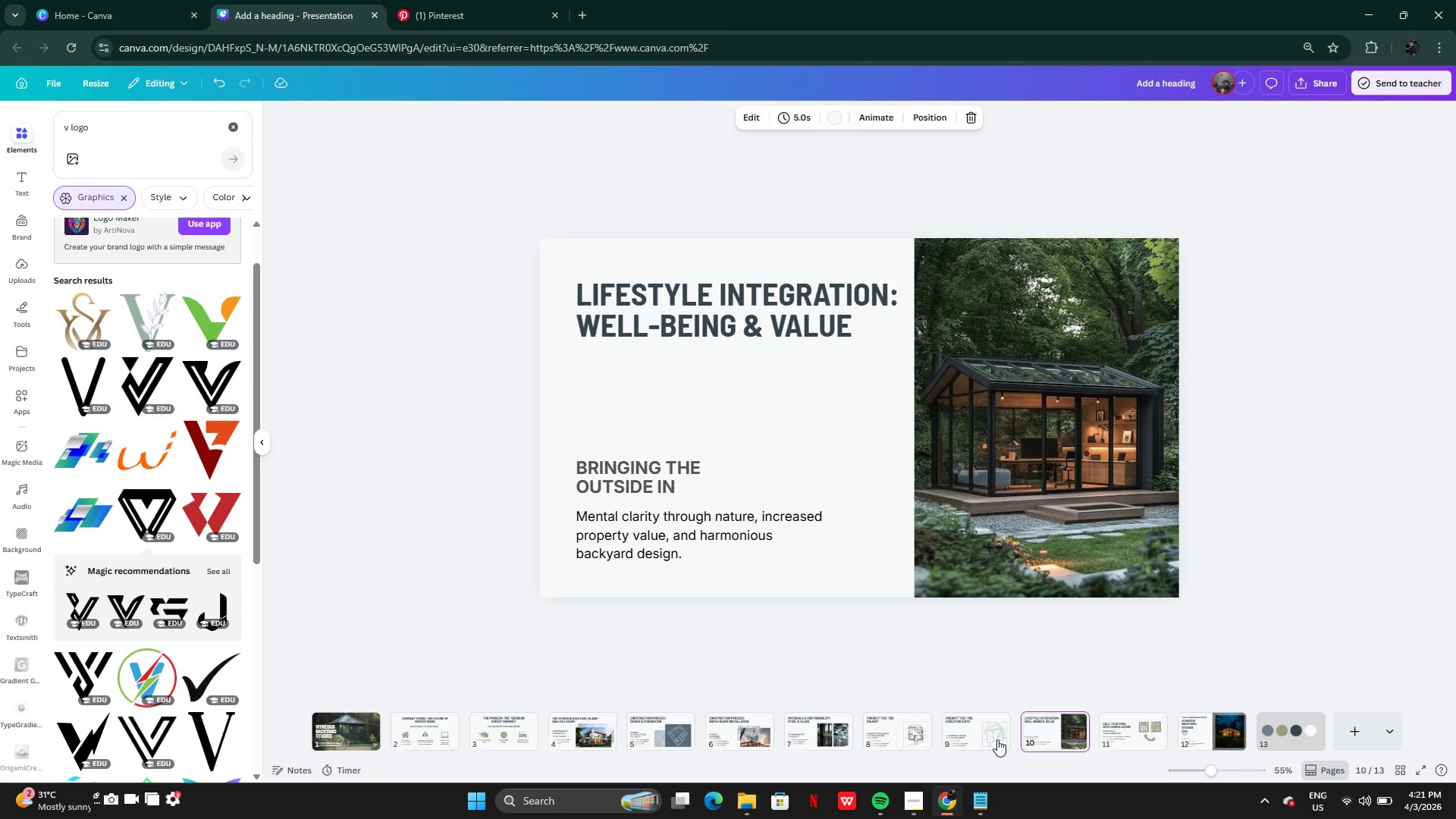 
left_click([994, 739])
 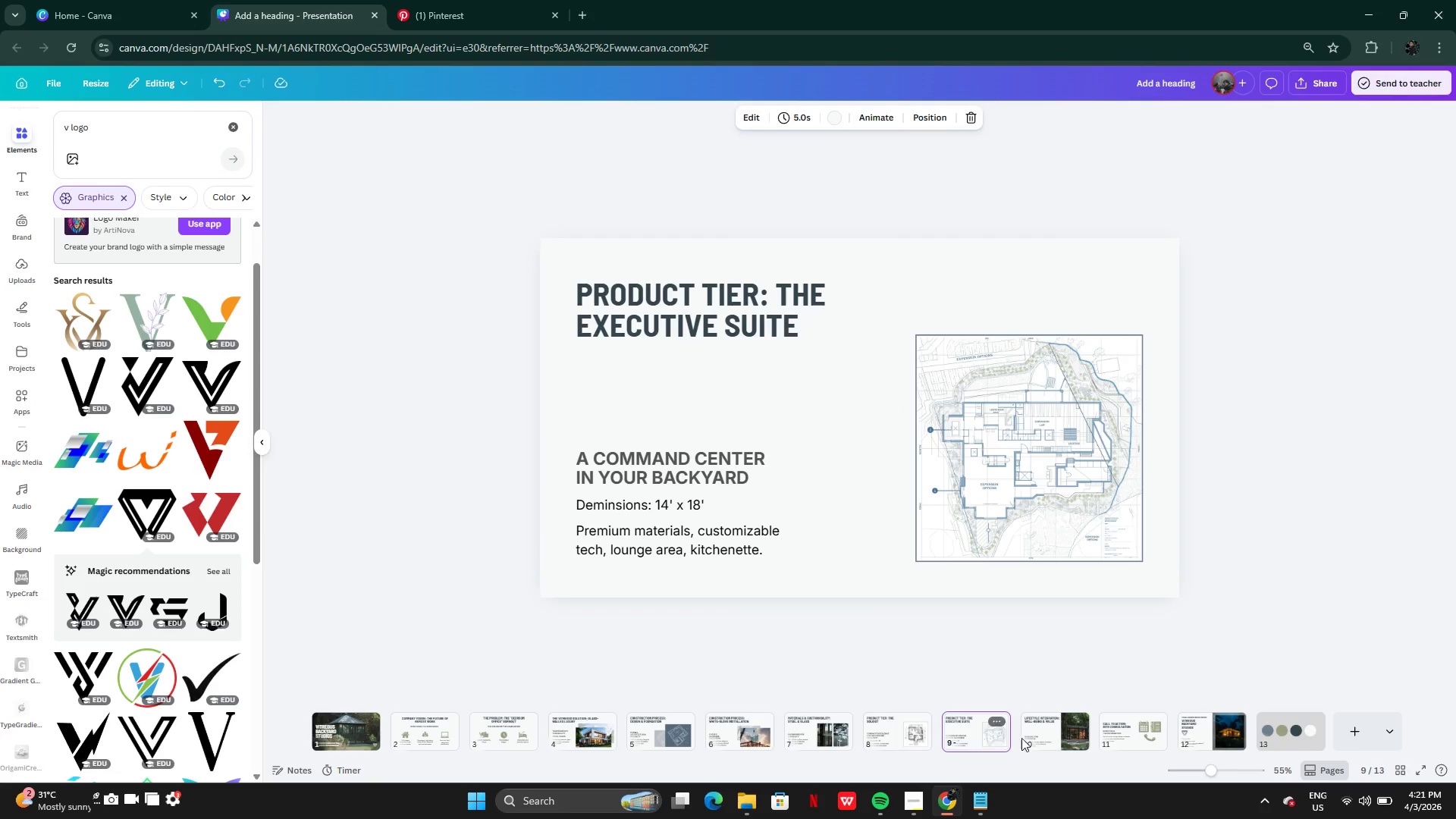 
left_click([1045, 738])
 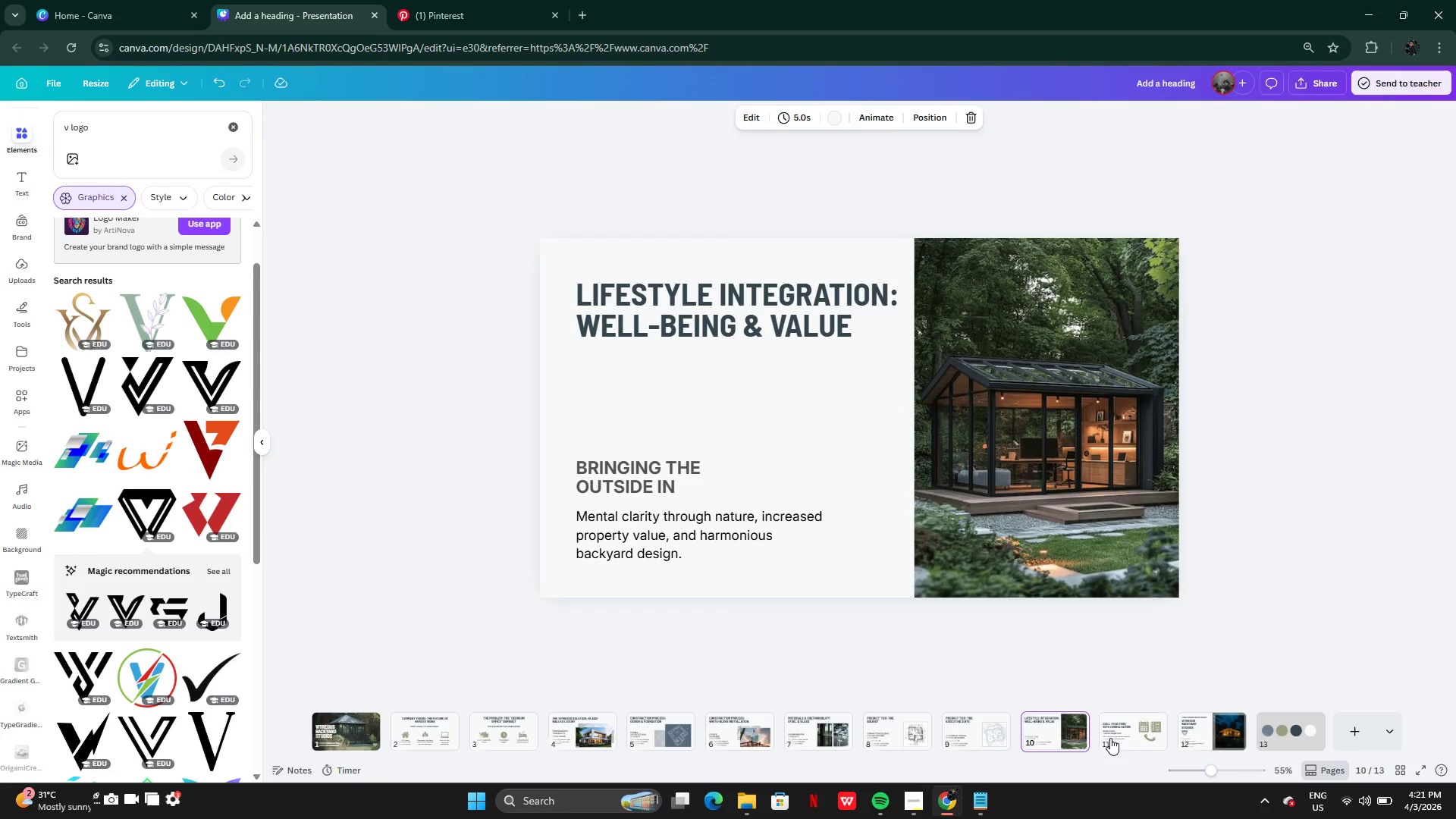 
left_click([1116, 734])
 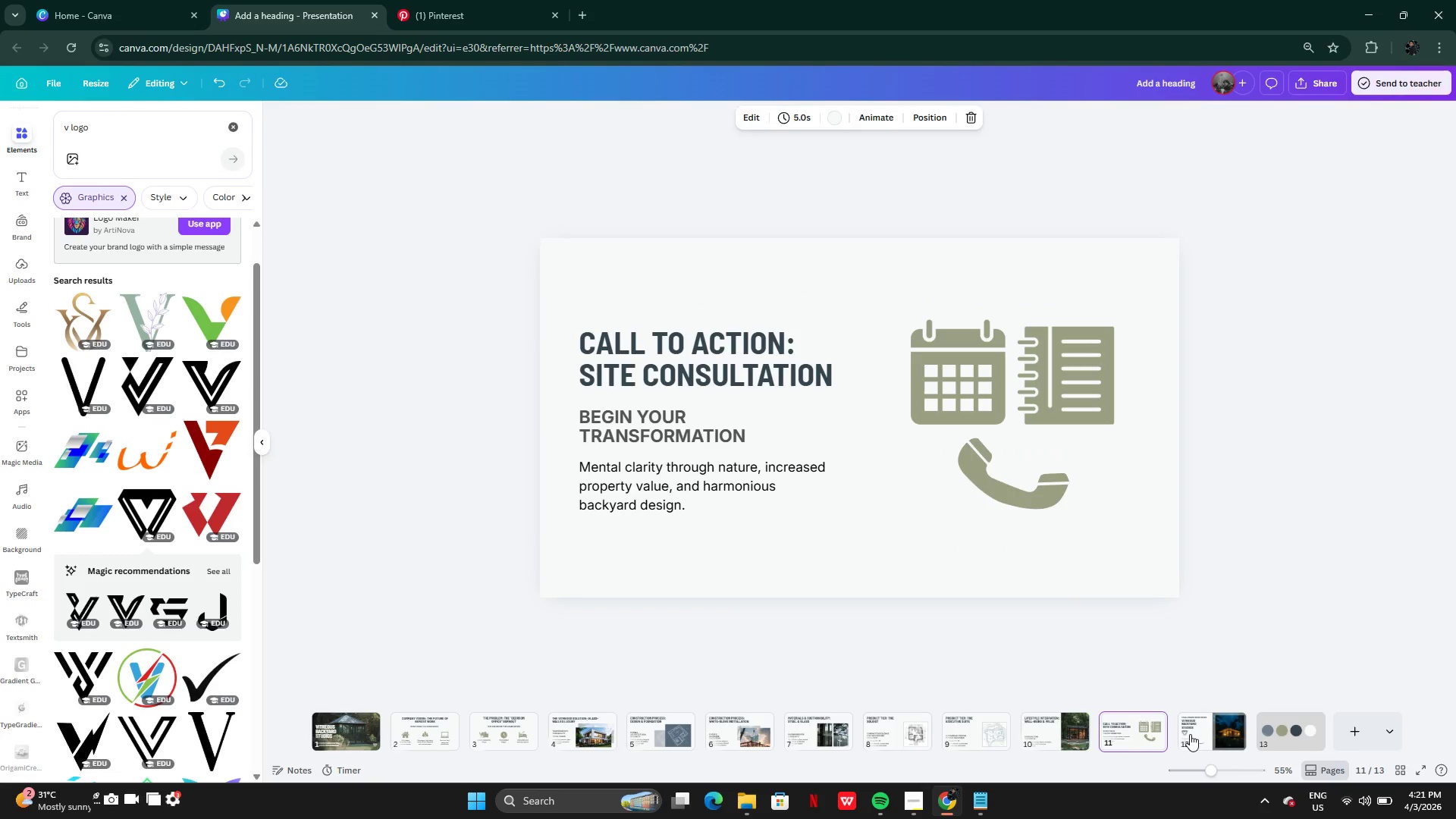 
left_click([1191, 733])
 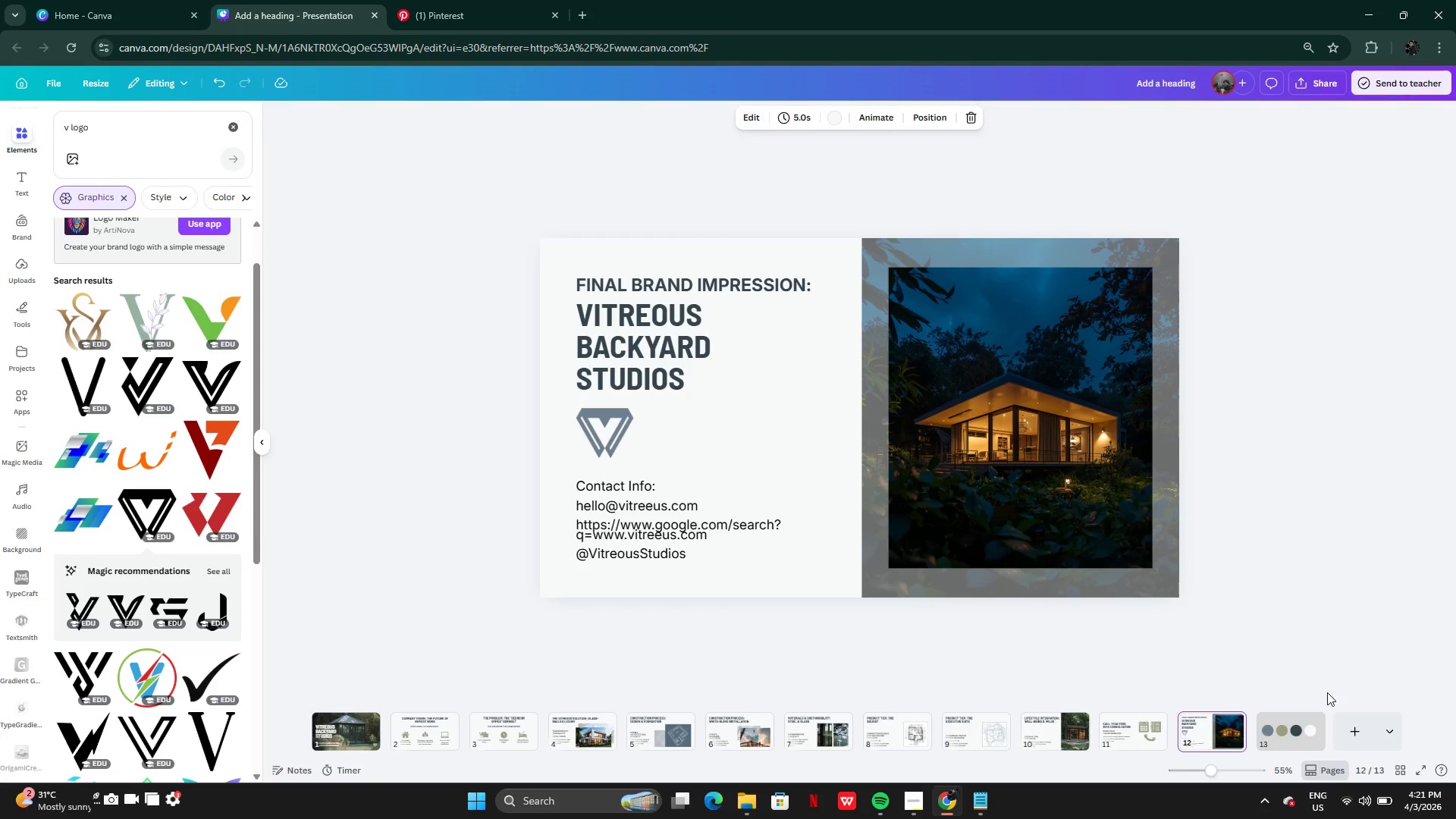 
left_click([1404, 764])
 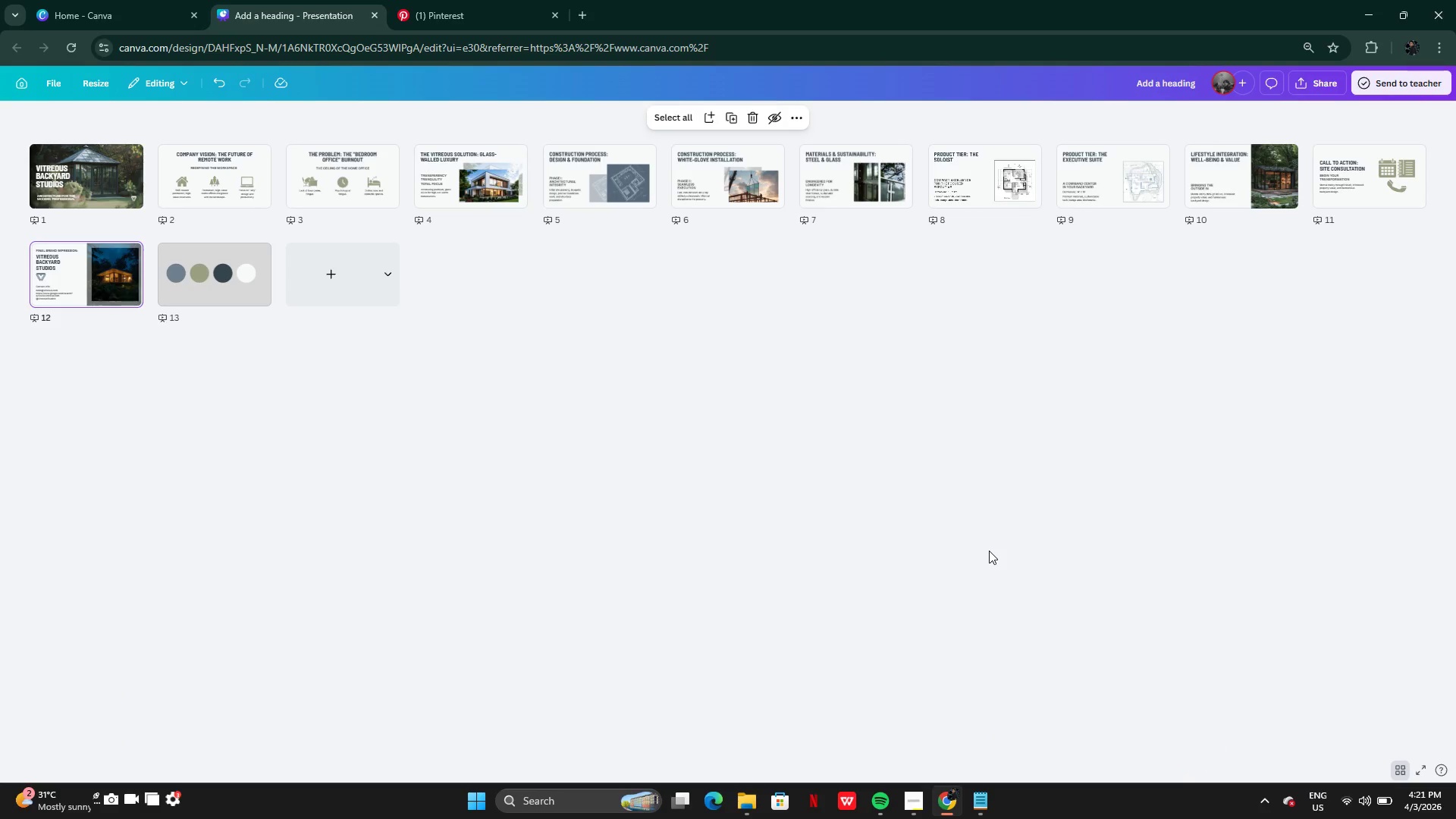 
wait(9.52)
 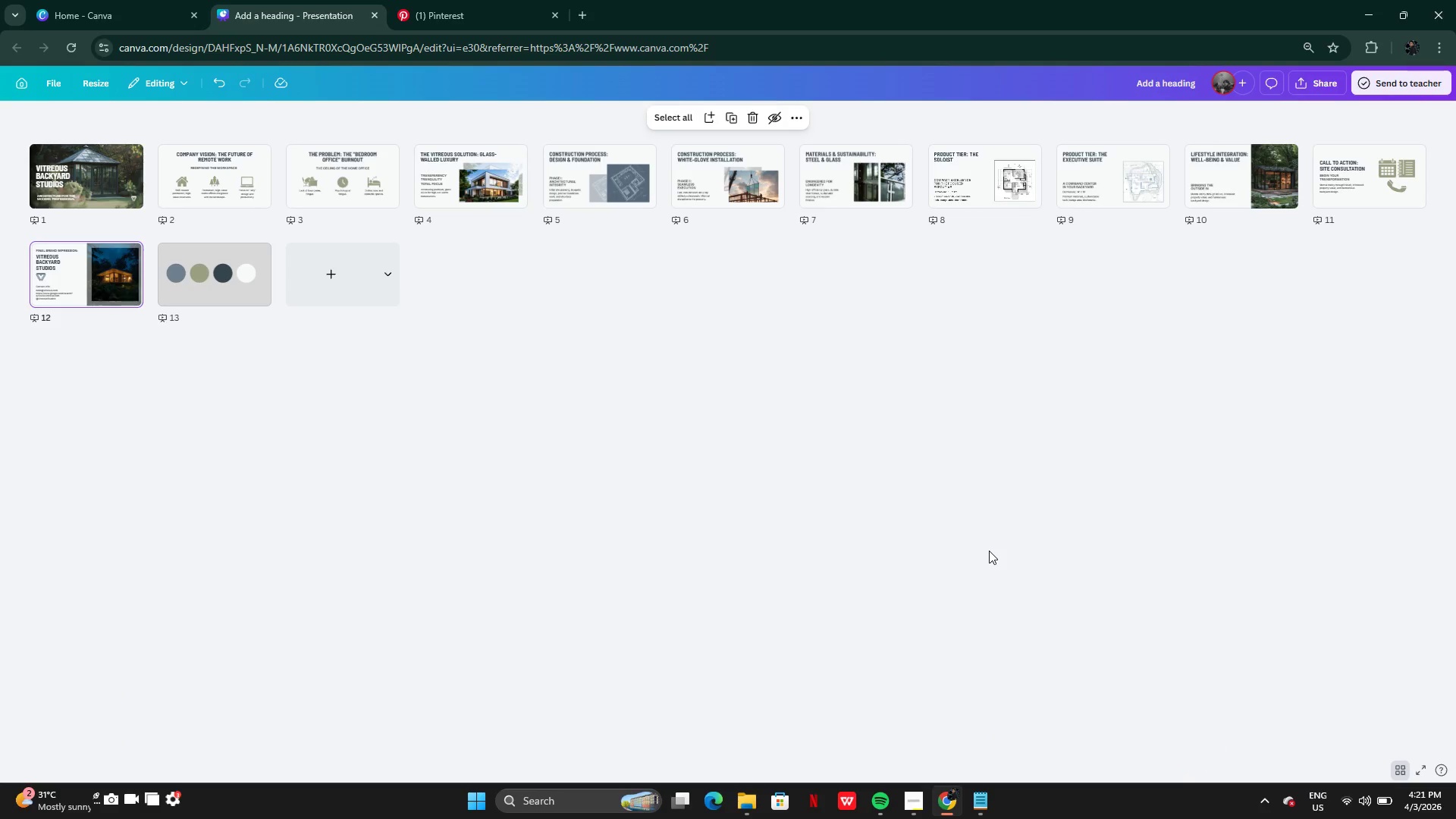 
left_click([1290, 76])
 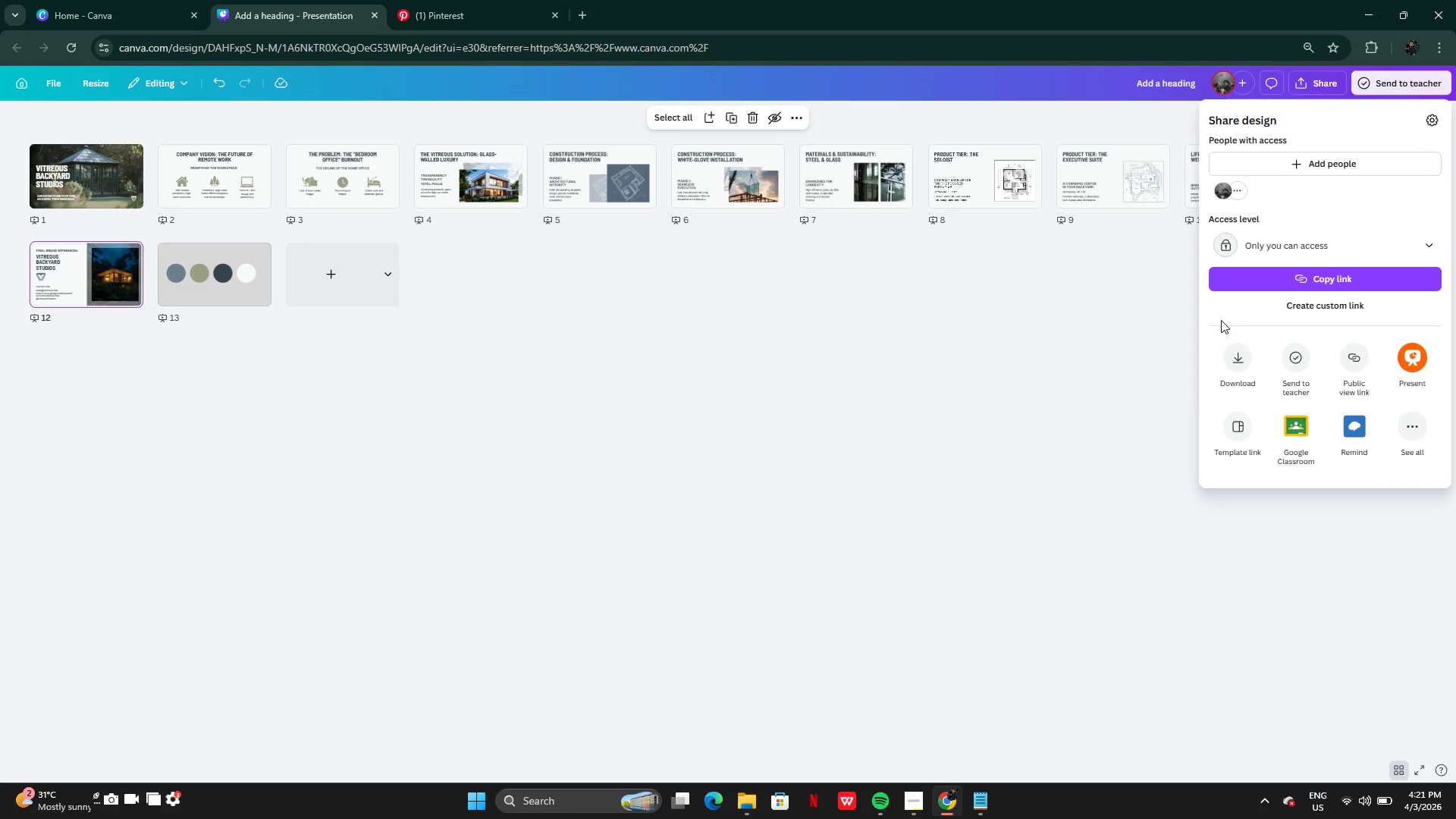 
left_click([1245, 362])
 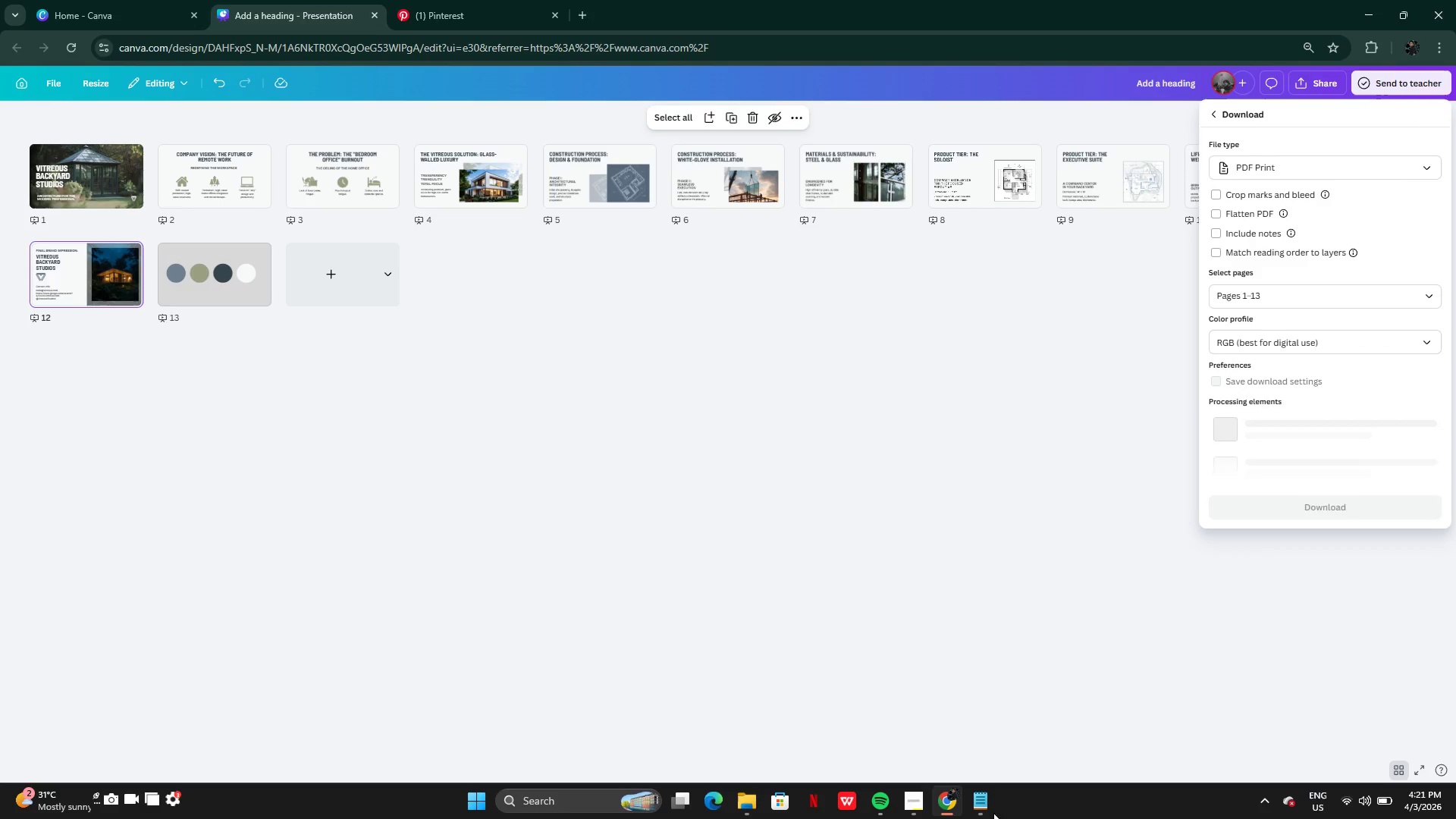 
left_click([919, 803])